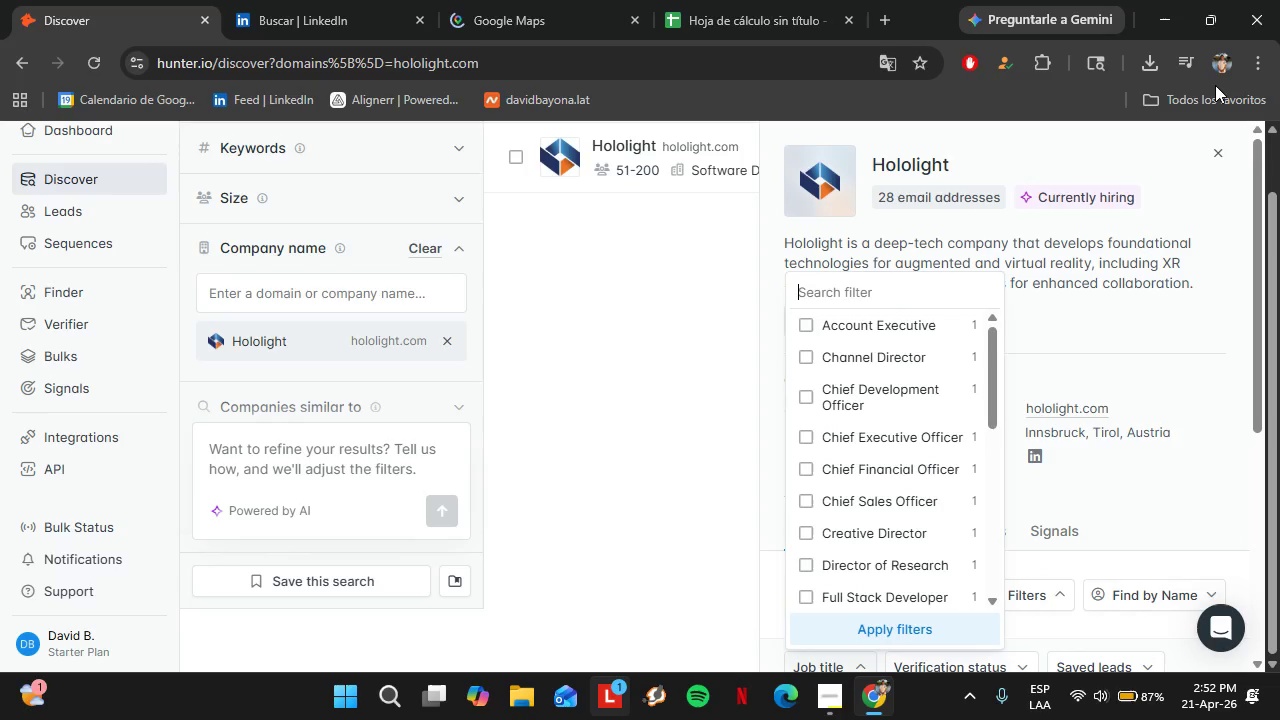 
left_click([1217, 150])
 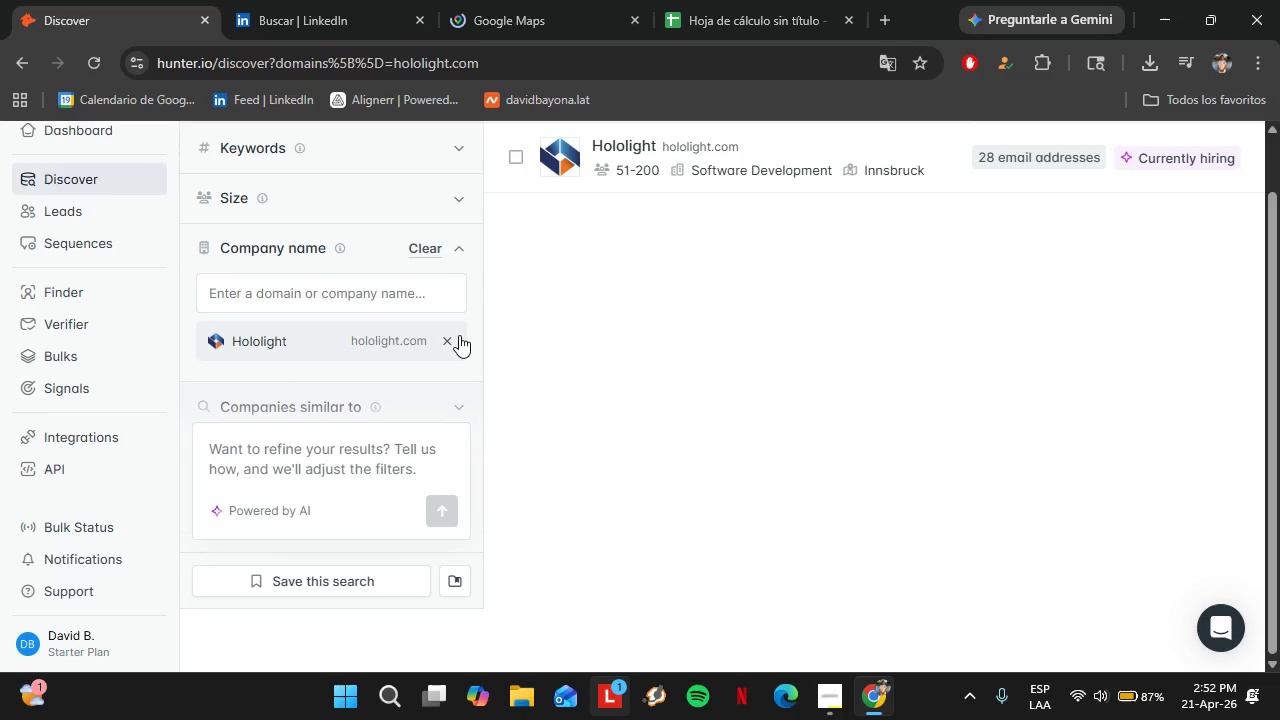 
left_click([448, 338])
 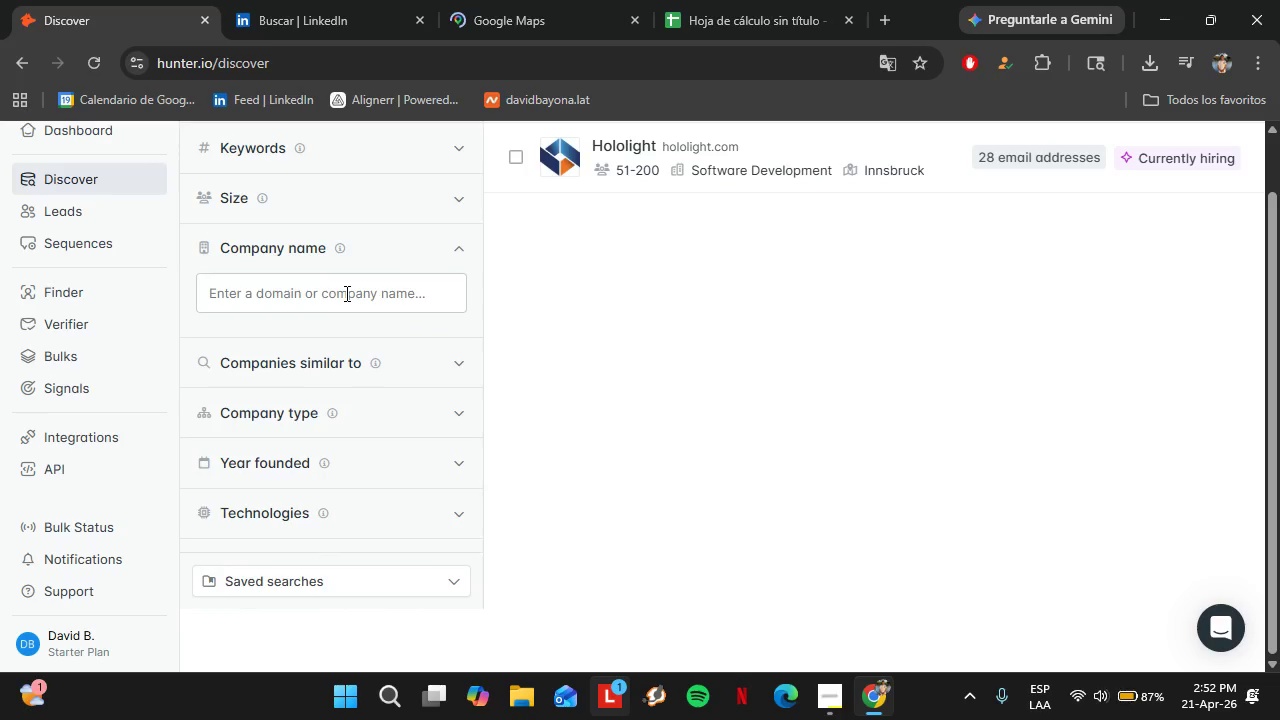 
left_click([345, 293])
 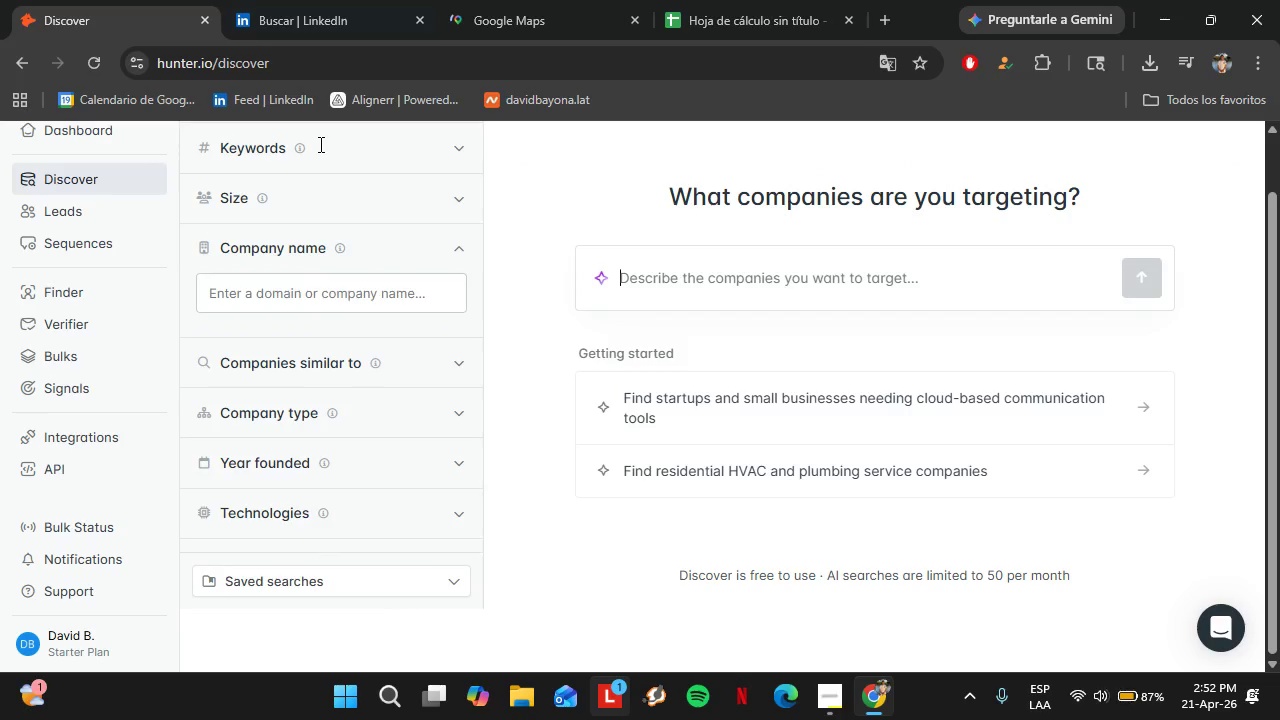 
left_click([295, 0])
 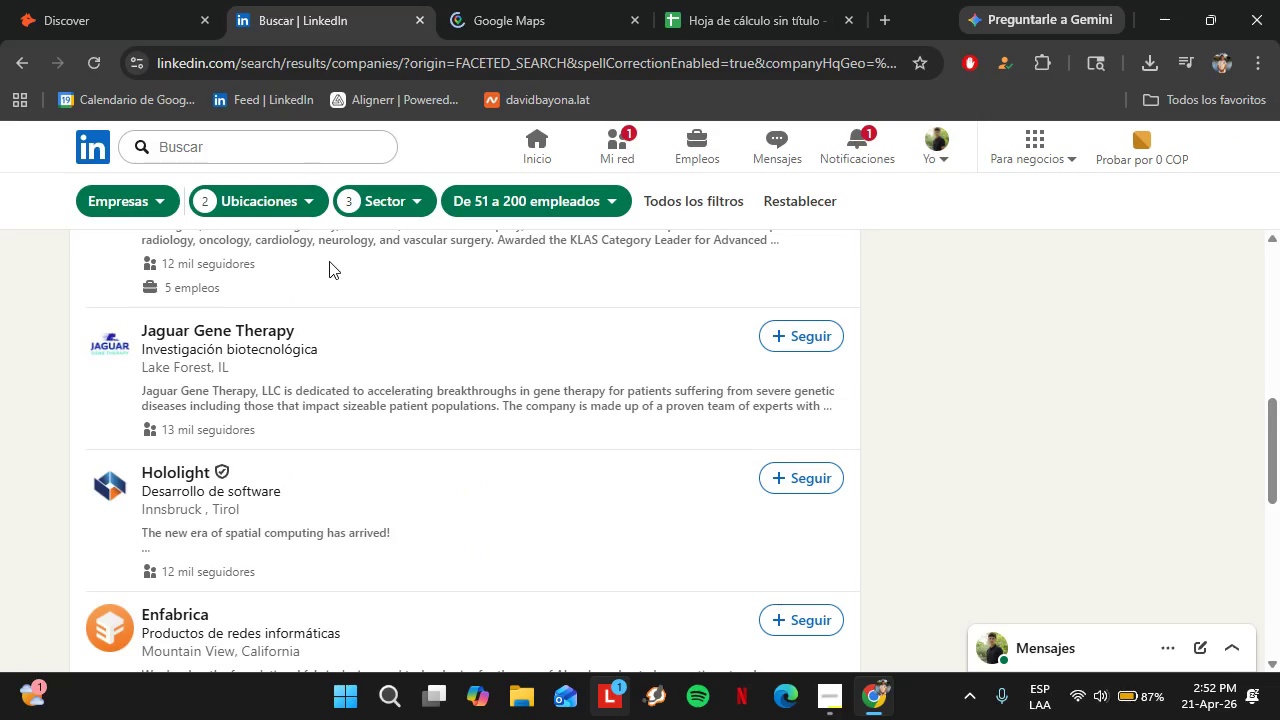 
scroll: coordinate [319, 406], scroll_direction: down, amount: 2.0
 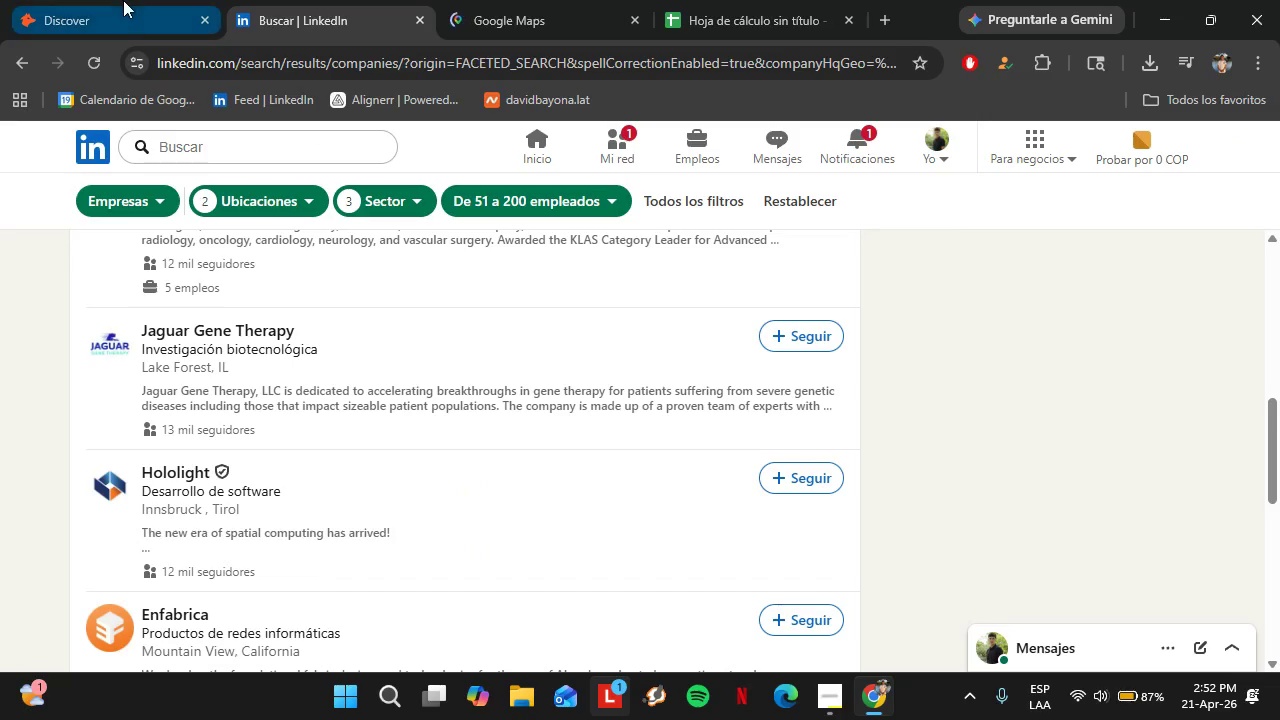 
left_click([119, 0])
 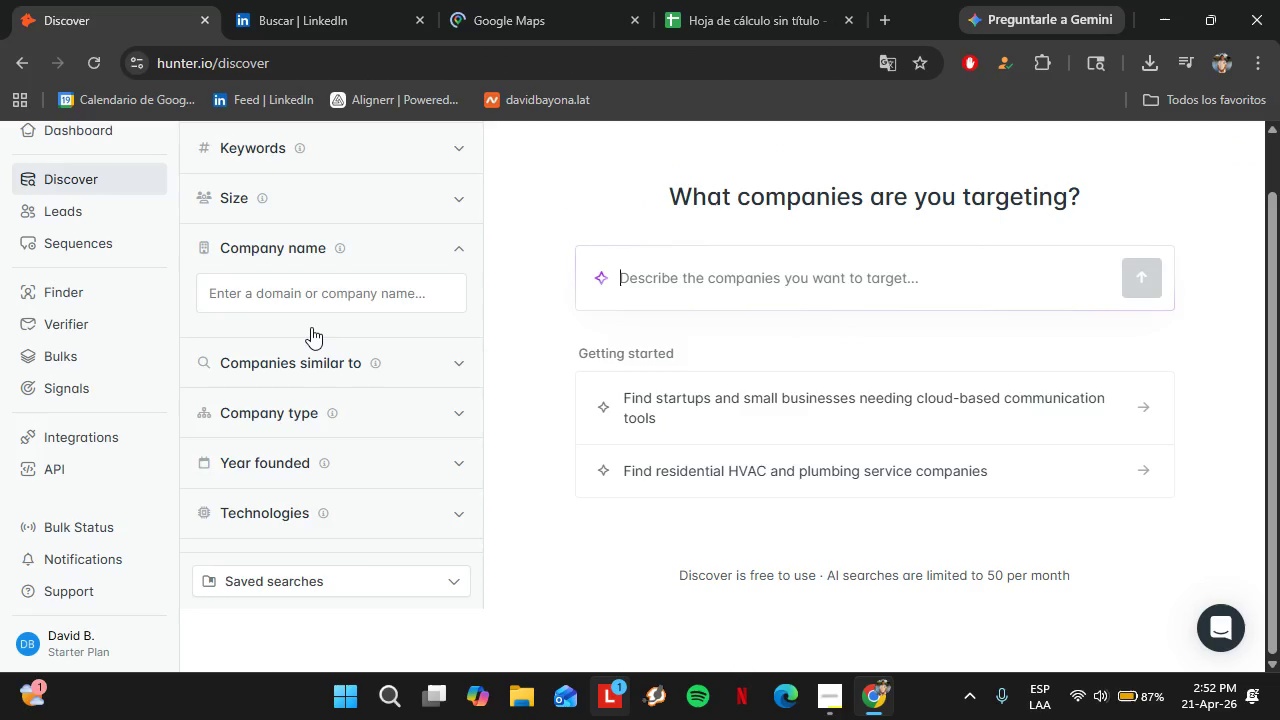 
left_click([289, 302])
 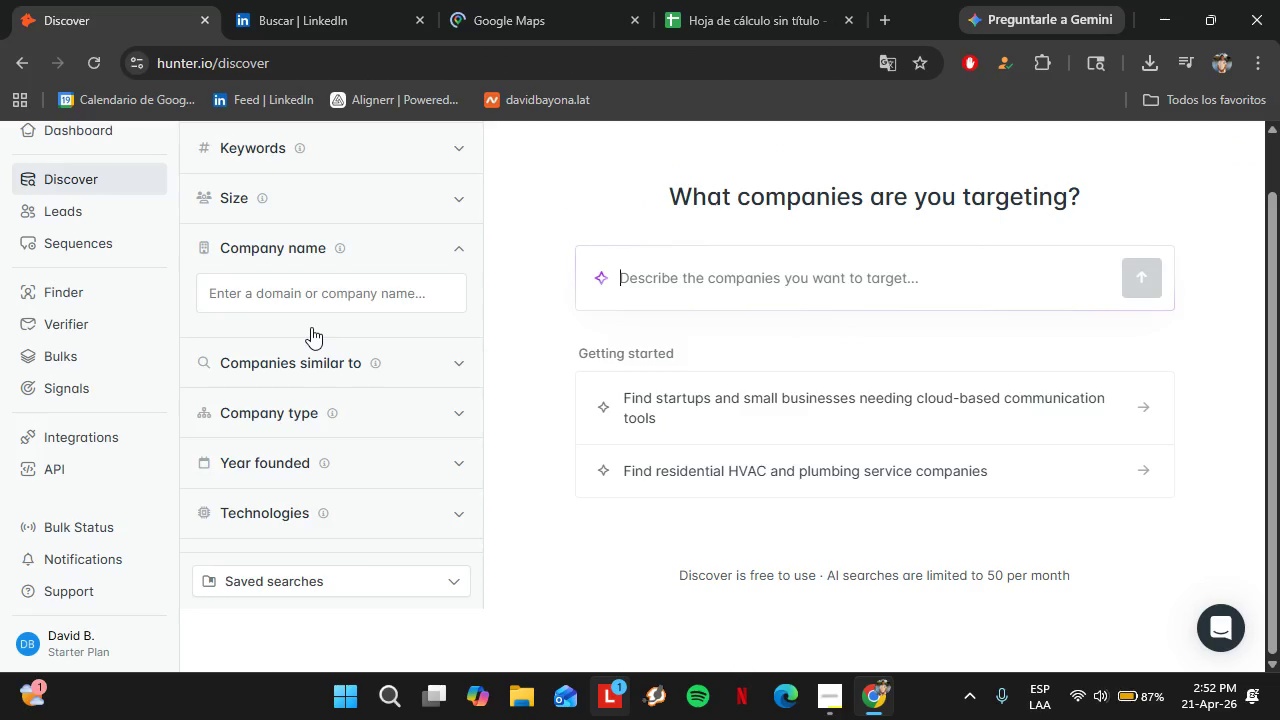 
type(enfabric)
 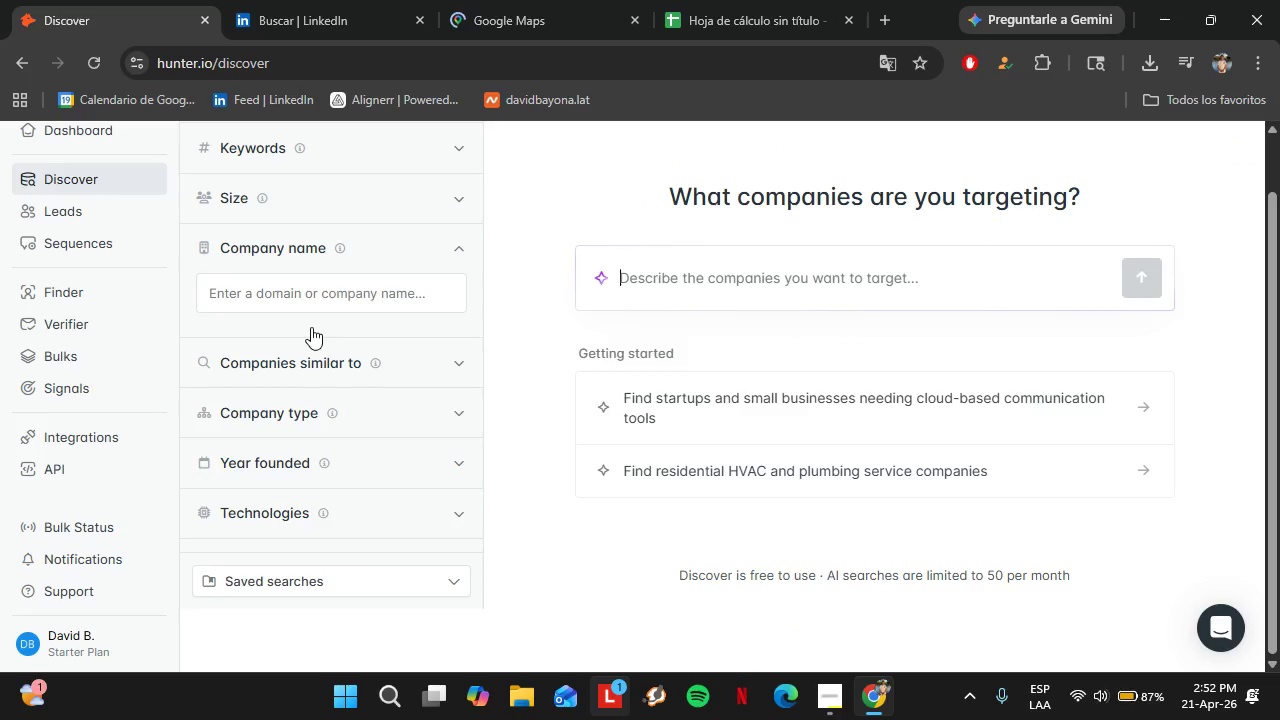 
key(A)
 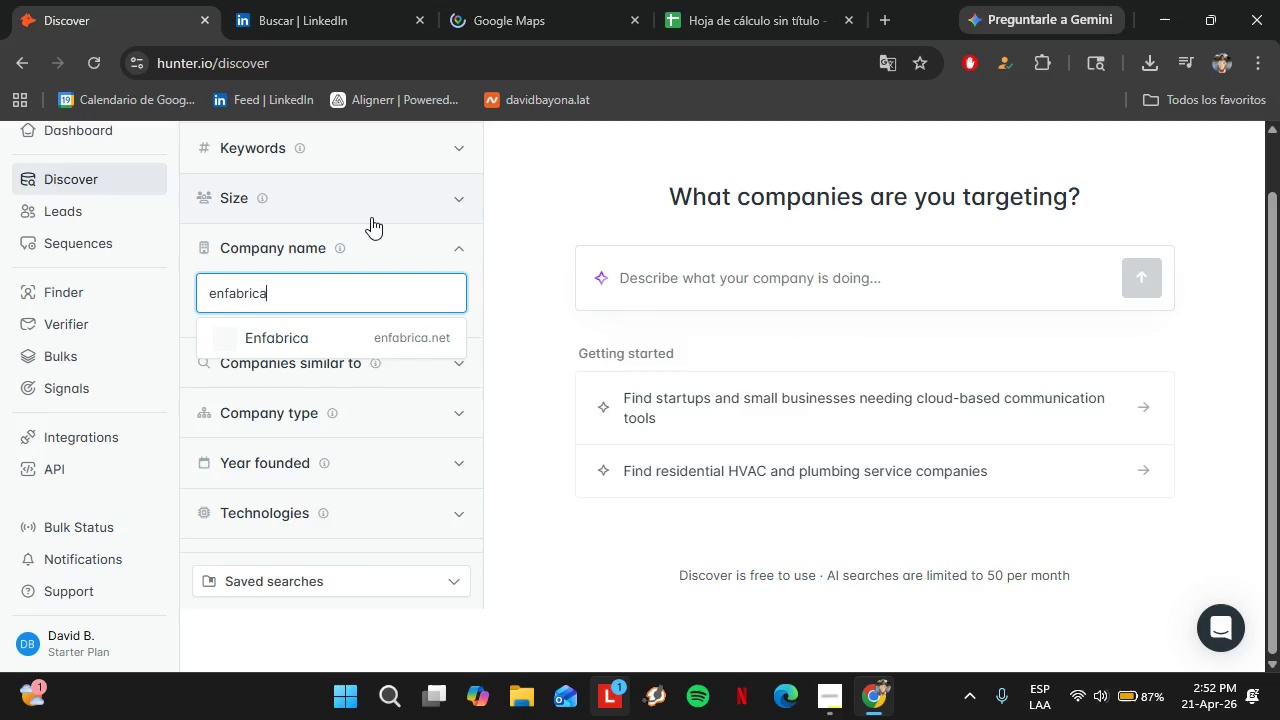 
left_click([348, 330])
 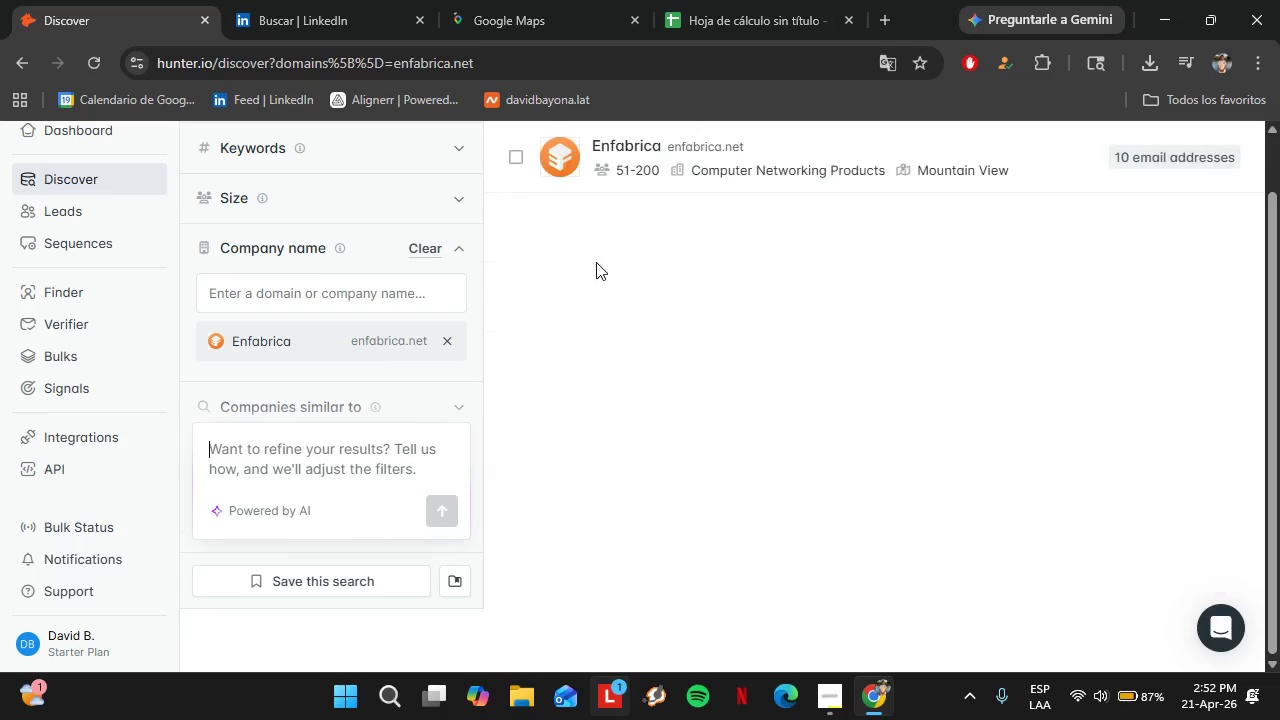 
left_click([851, 149])
 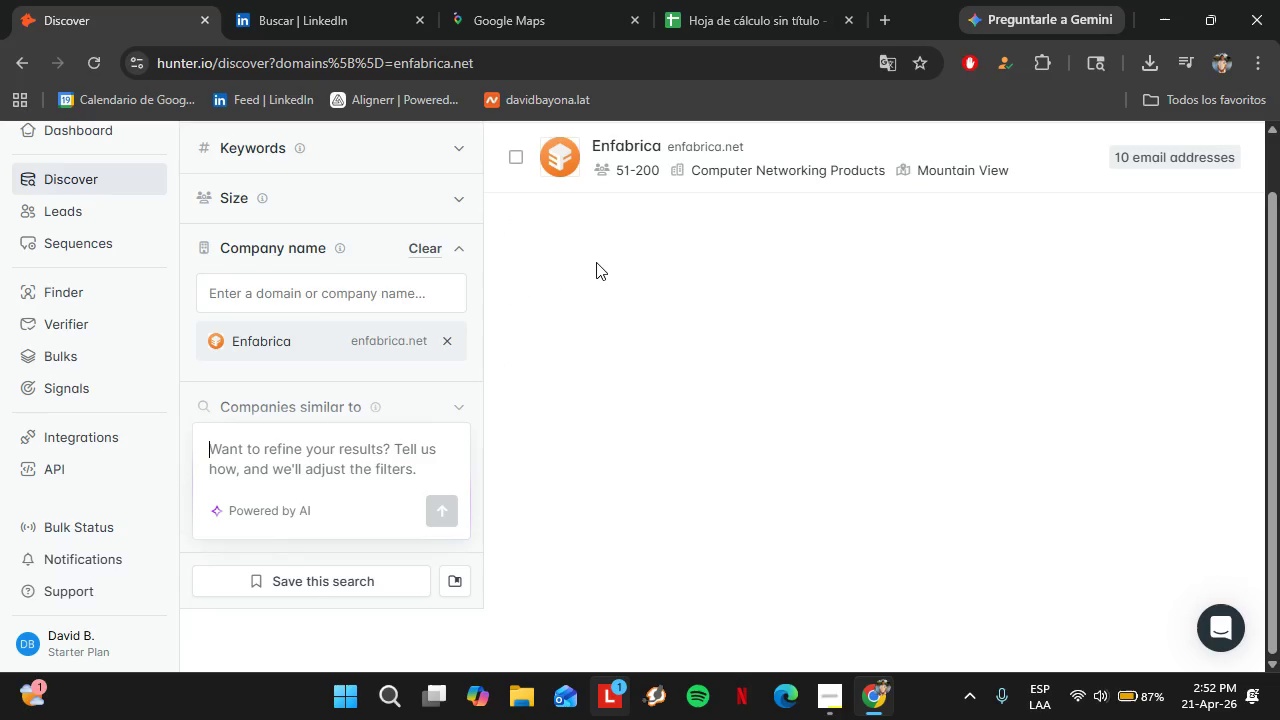 
scroll: coordinate [926, 440], scroll_direction: down, amount: 9.0
 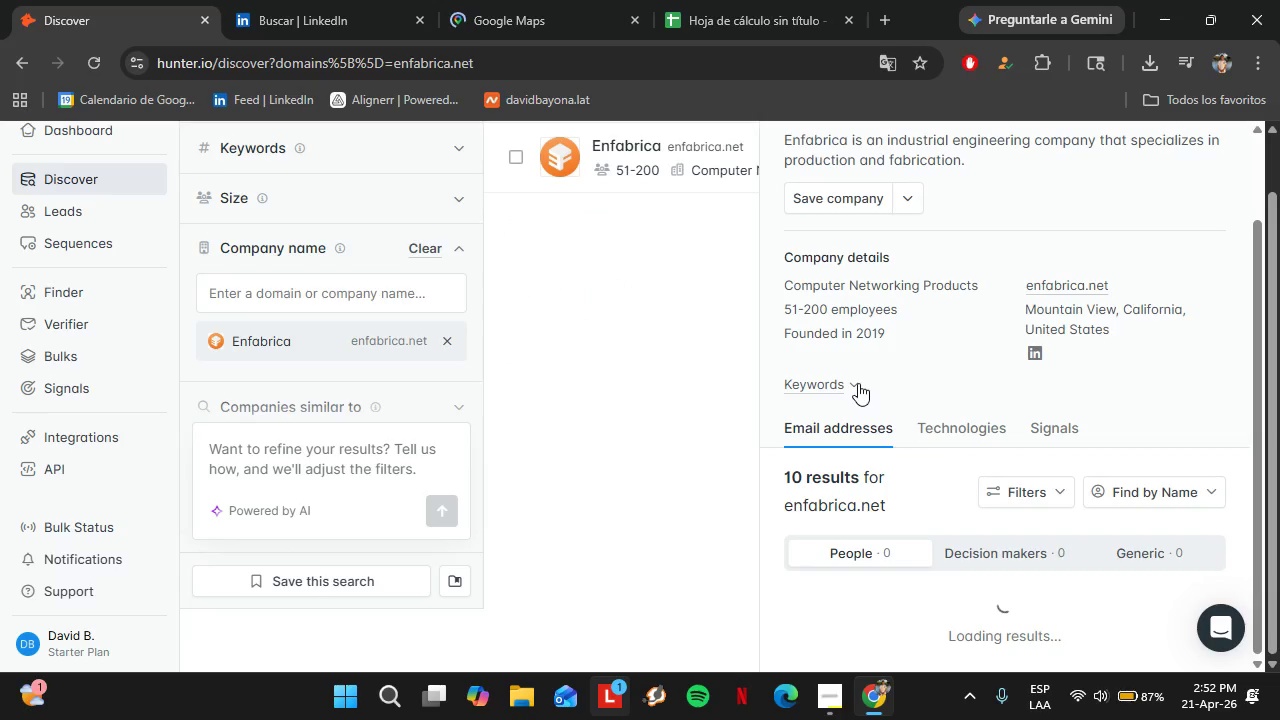 
left_click([837, 599])
 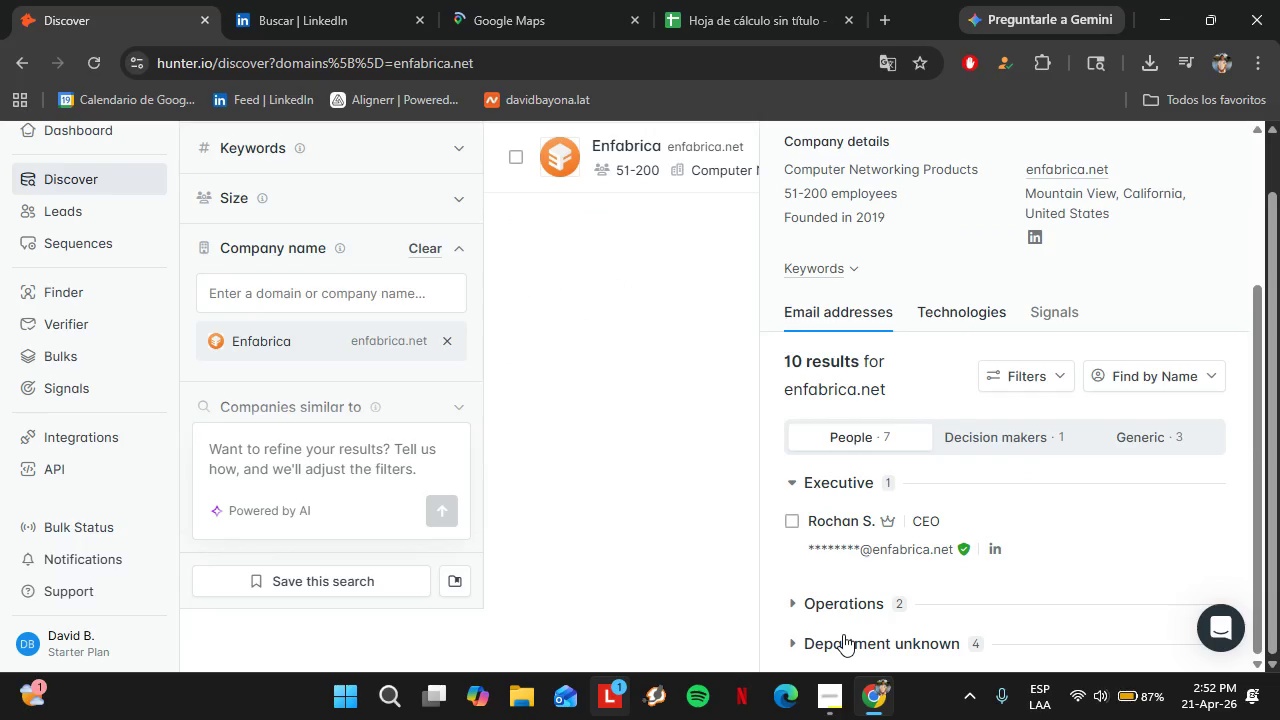 
scroll: coordinate [922, 553], scroll_direction: down, amount: 7.0
 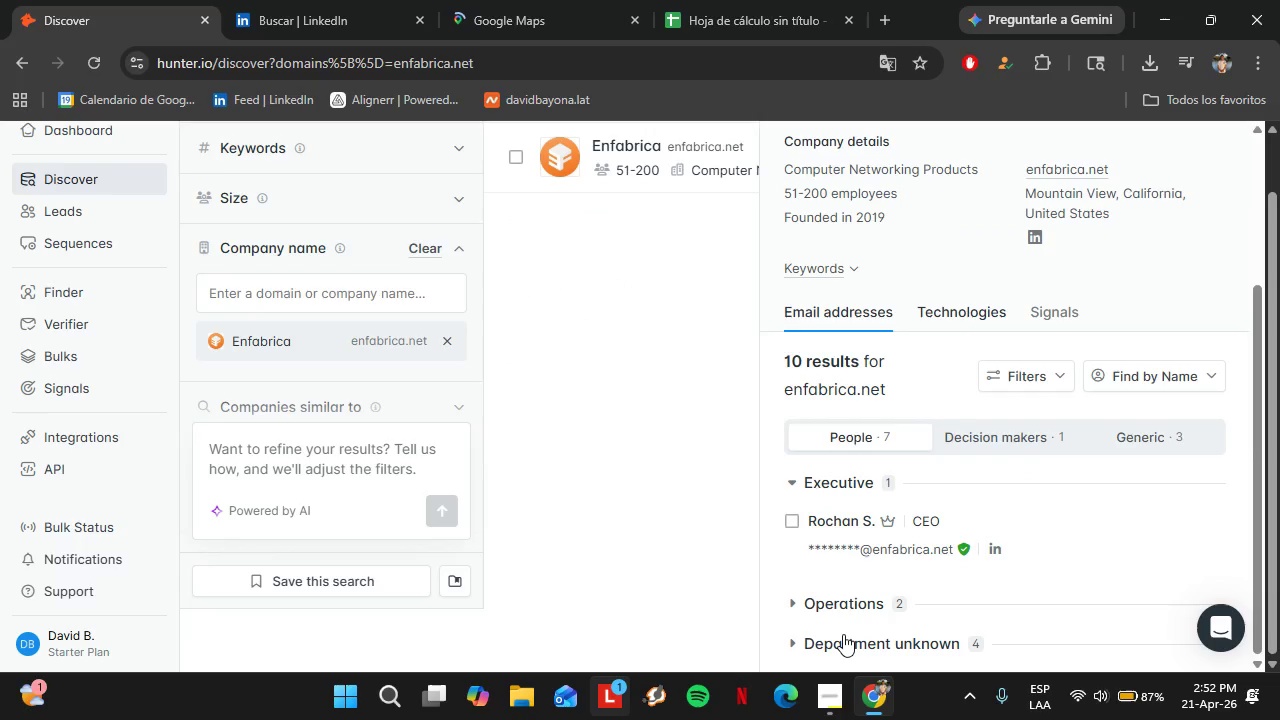 
left_click([880, 645])
 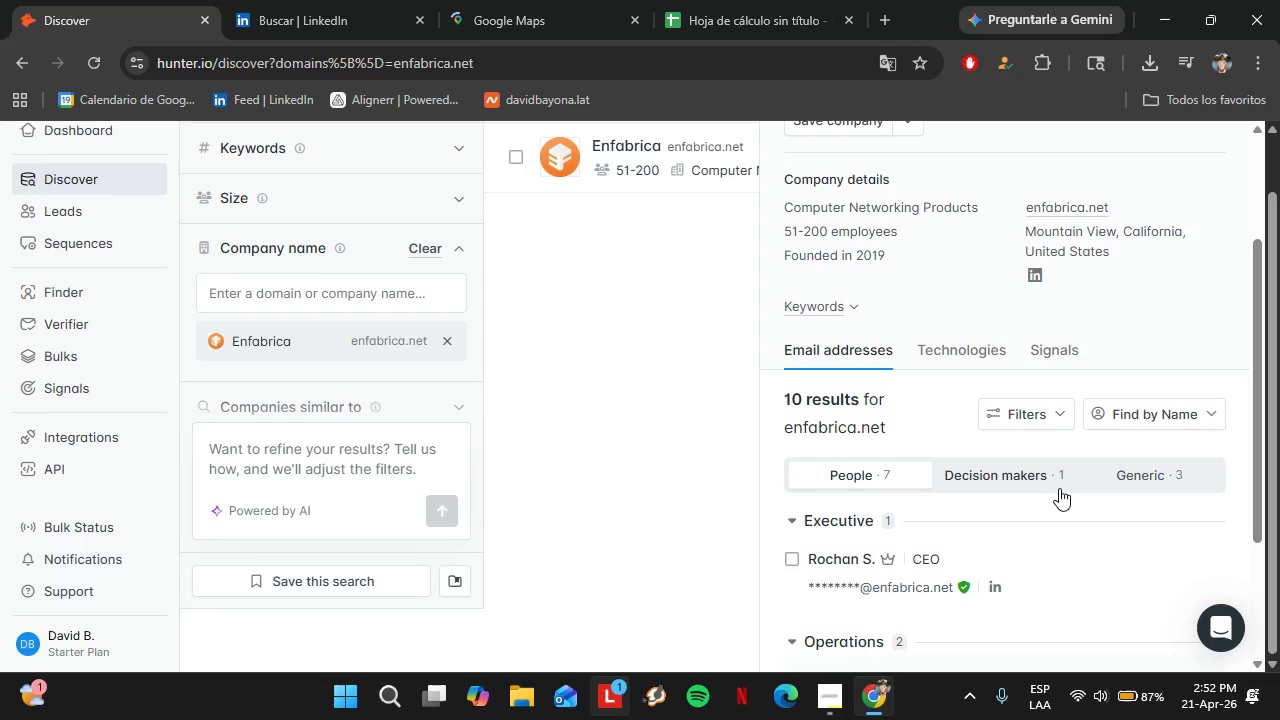 
scroll: coordinate [971, 466], scroll_direction: down, amount: 20.0
 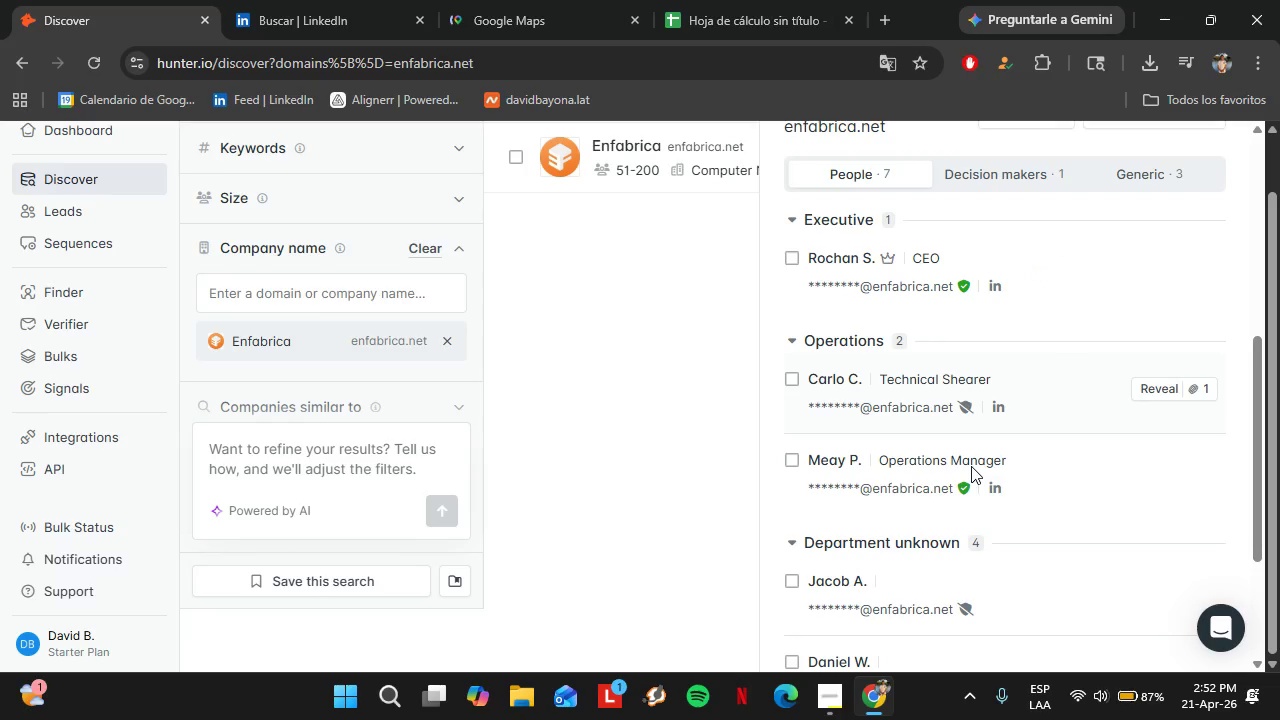 
scroll: coordinate [971, 465], scroll_direction: up, amount: 1.0
 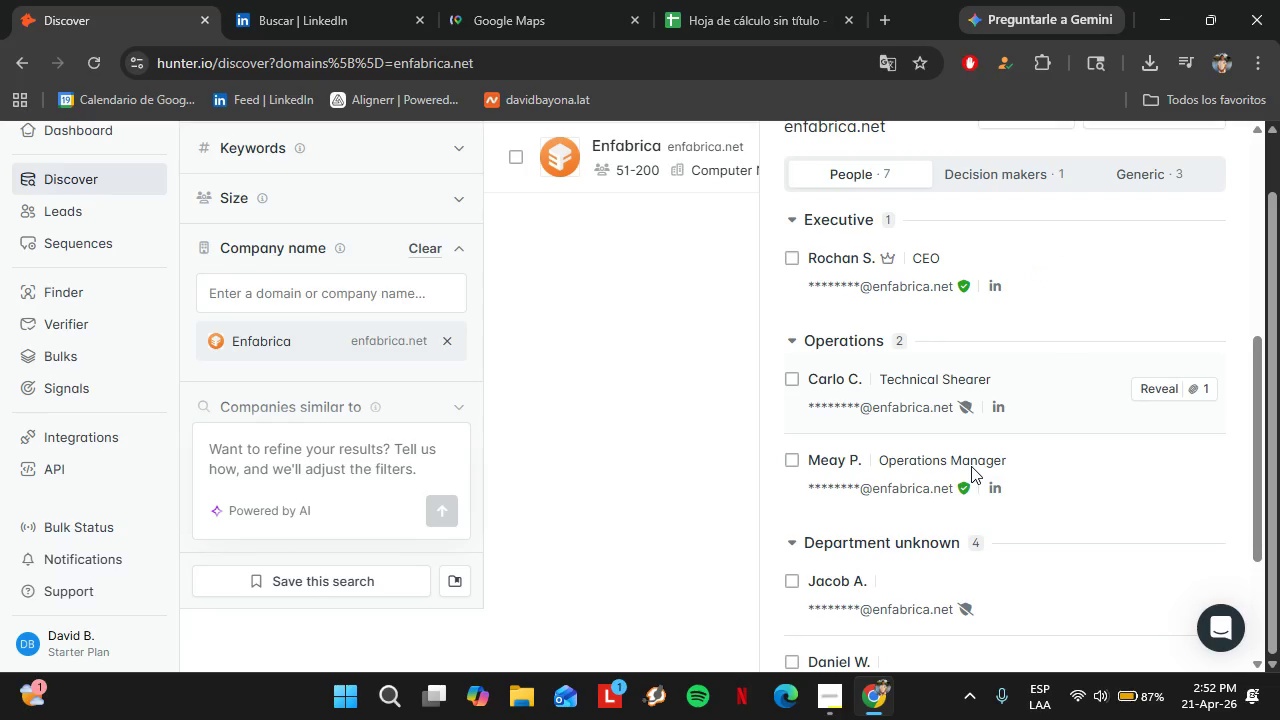 
left_click([1213, 140])
 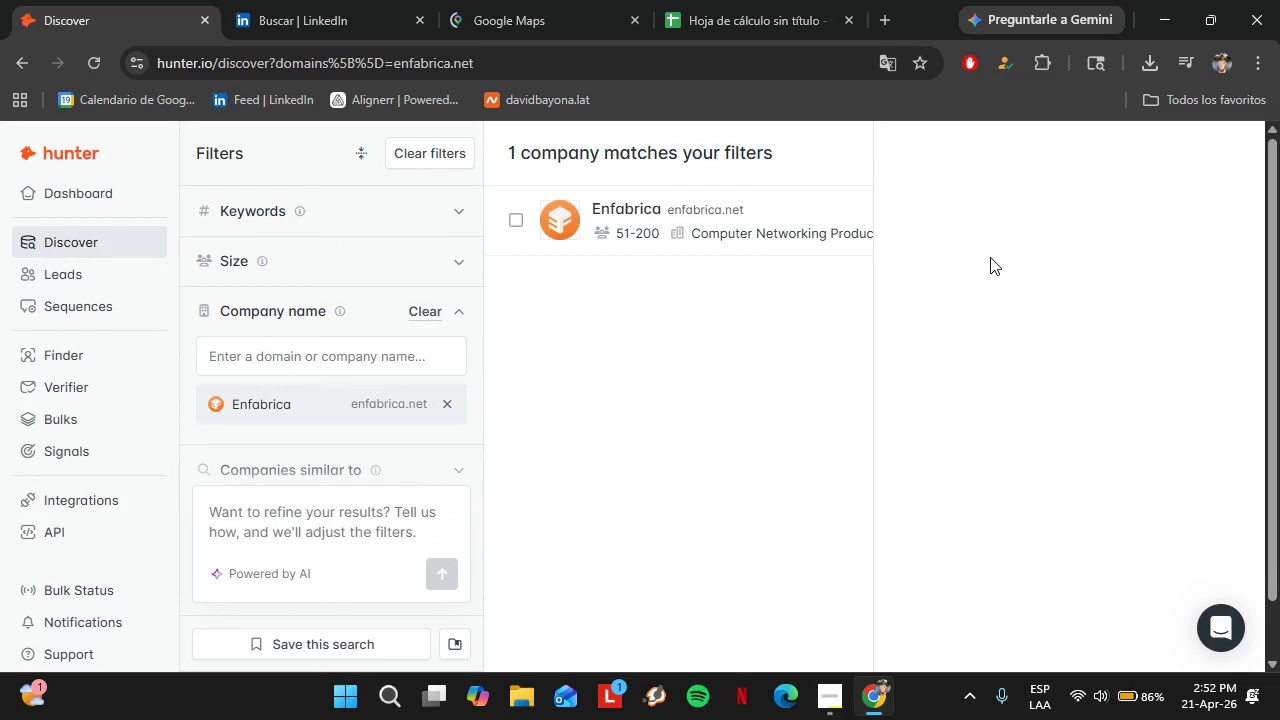 
scroll: coordinate [973, 446], scroll_direction: up, amount: 5.0
 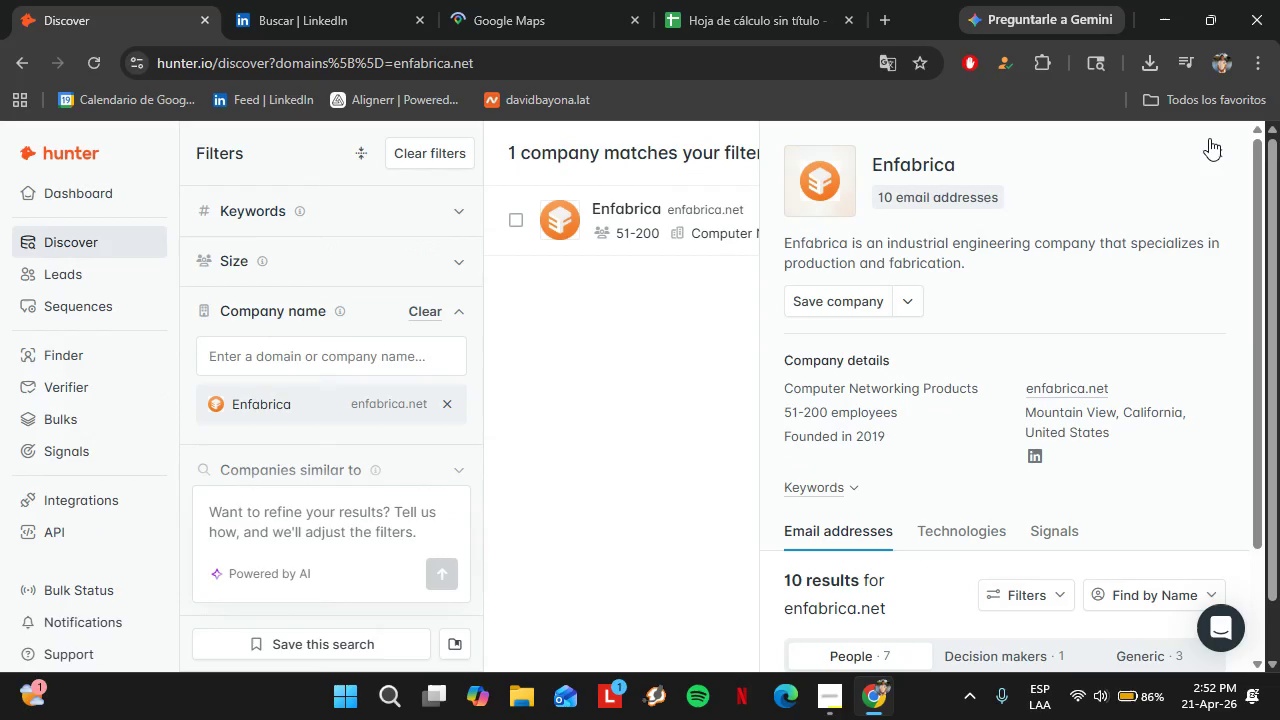 
scroll: coordinate [344, 523], scroll_direction: down, amount: 4.0
 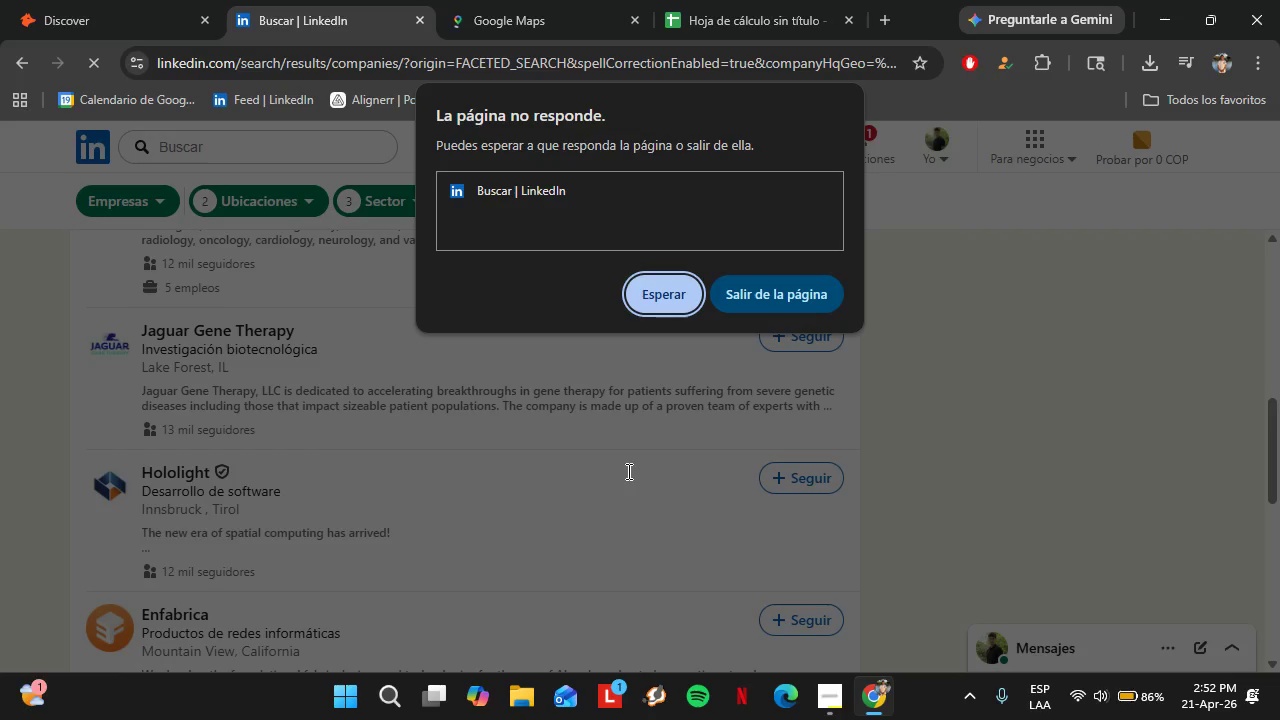 
left_click([650, 290])
 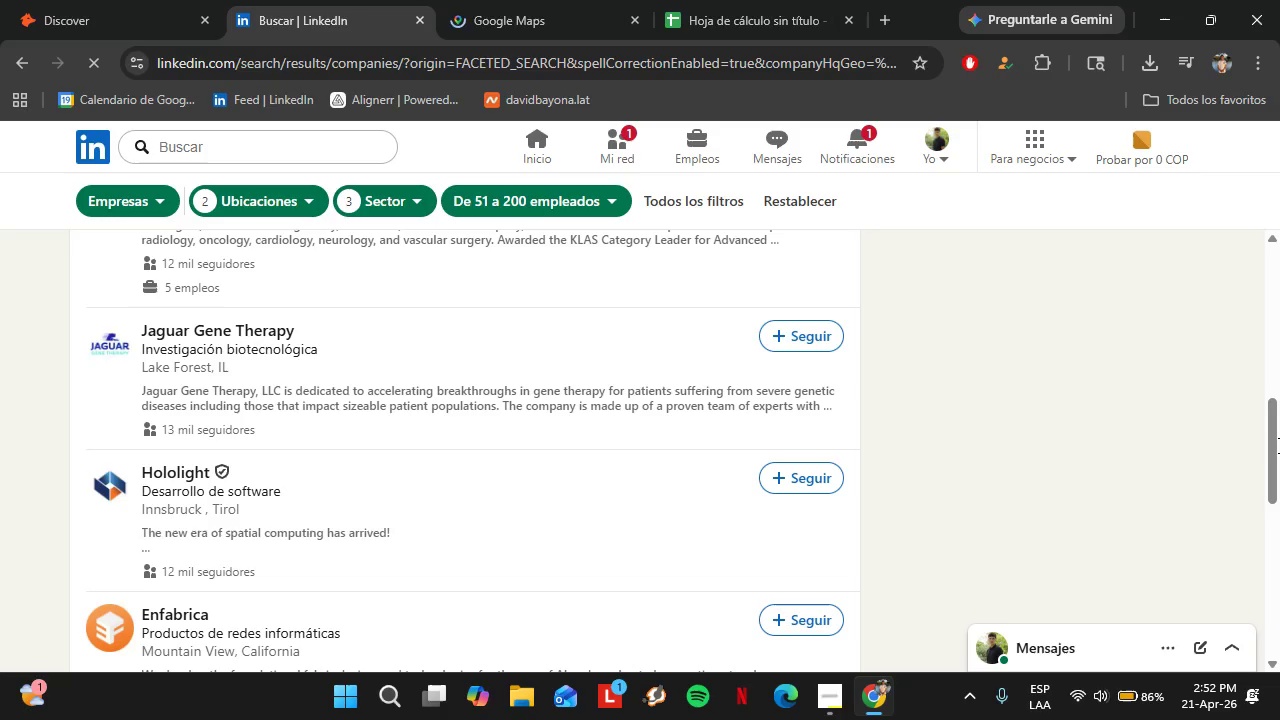 
left_click_drag(start_coordinate=[1279, 458], to_coordinate=[1279, 506])
 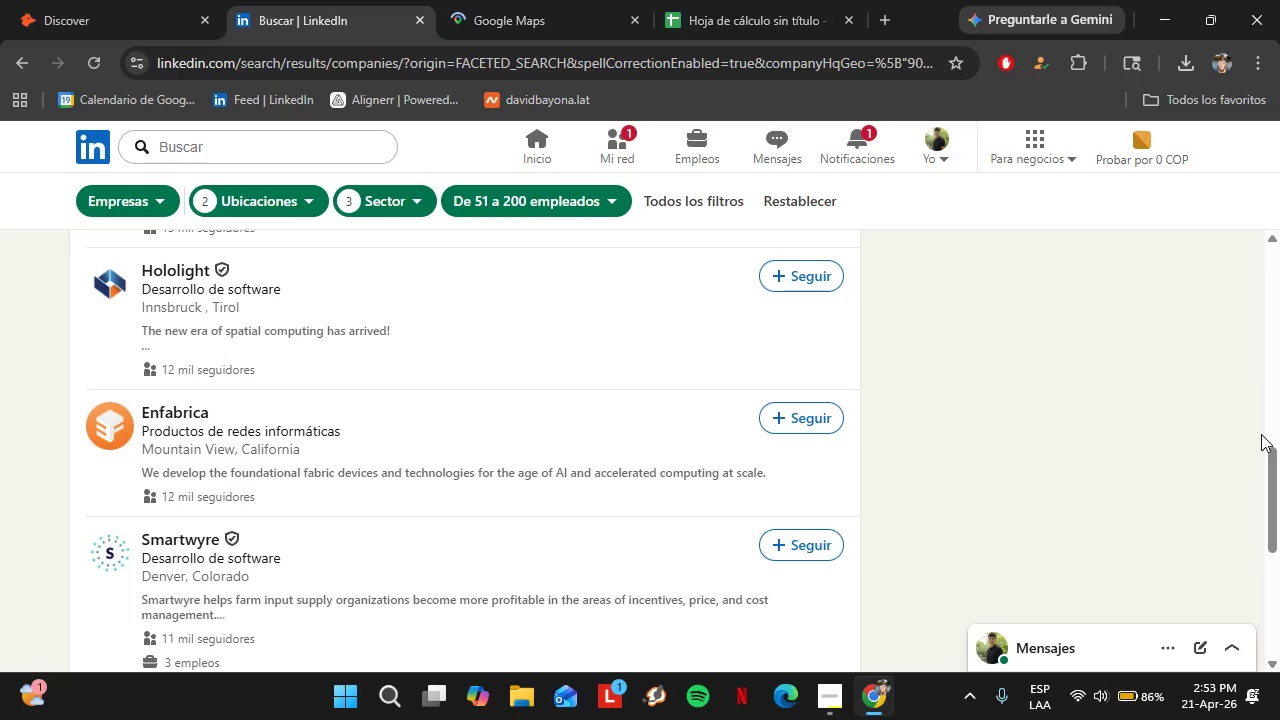 
wait(25.59)
 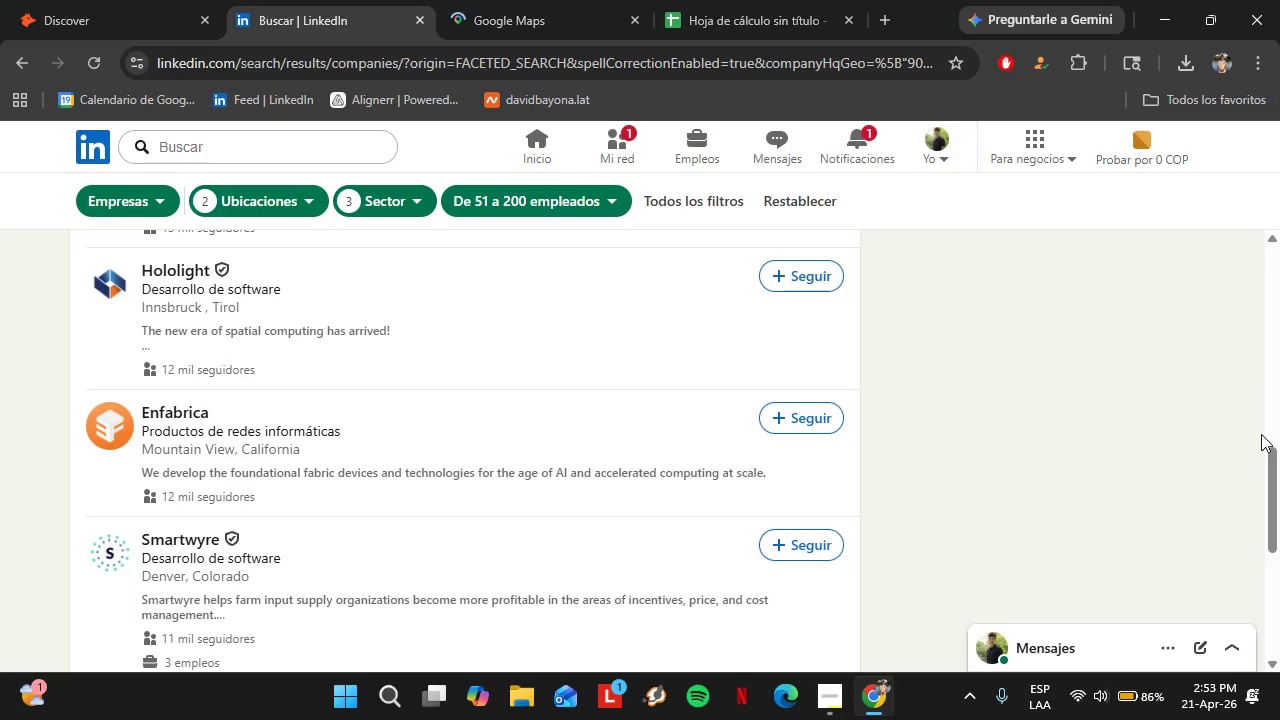 
left_click([453, 0])
 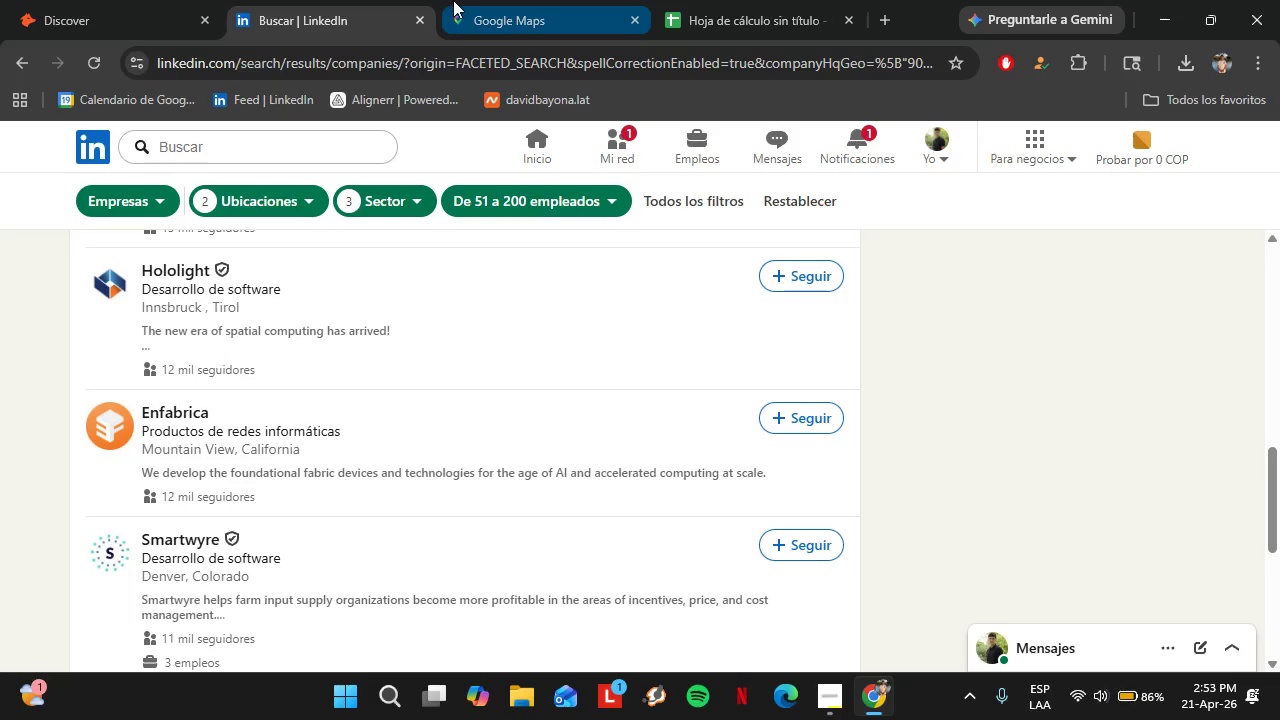 
left_click([633, 20])
 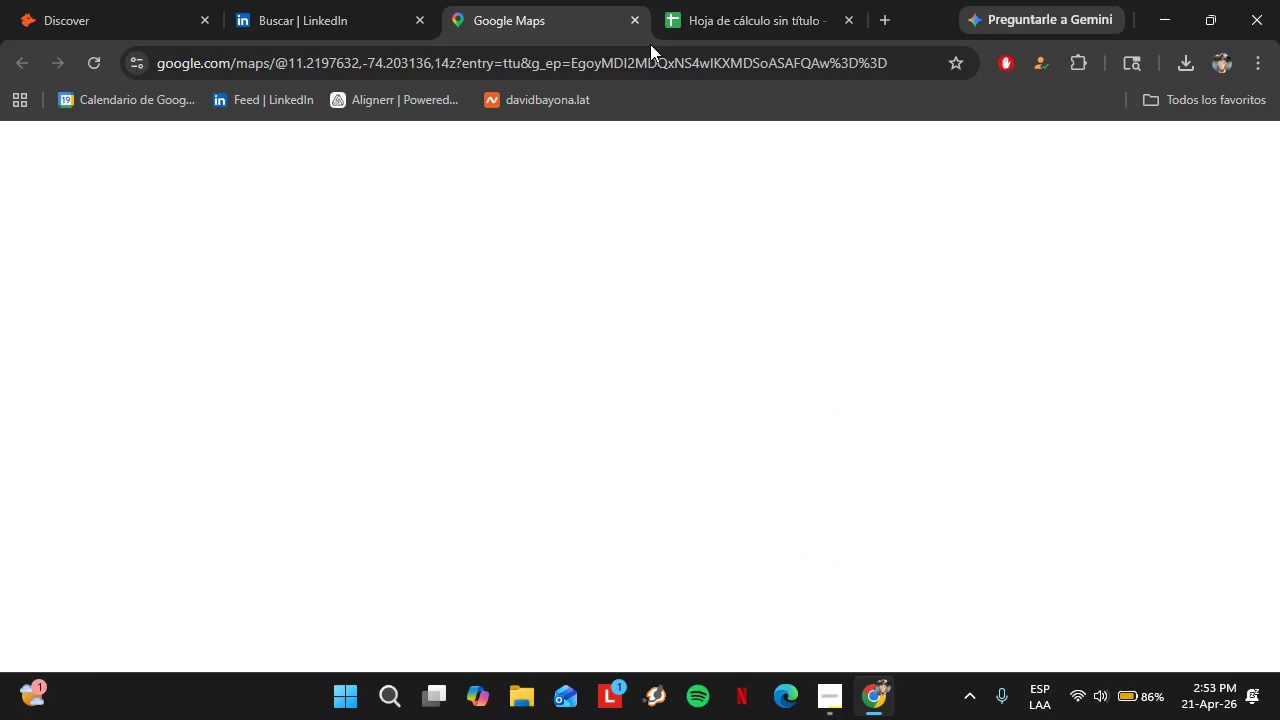 
left_click([308, 14])
 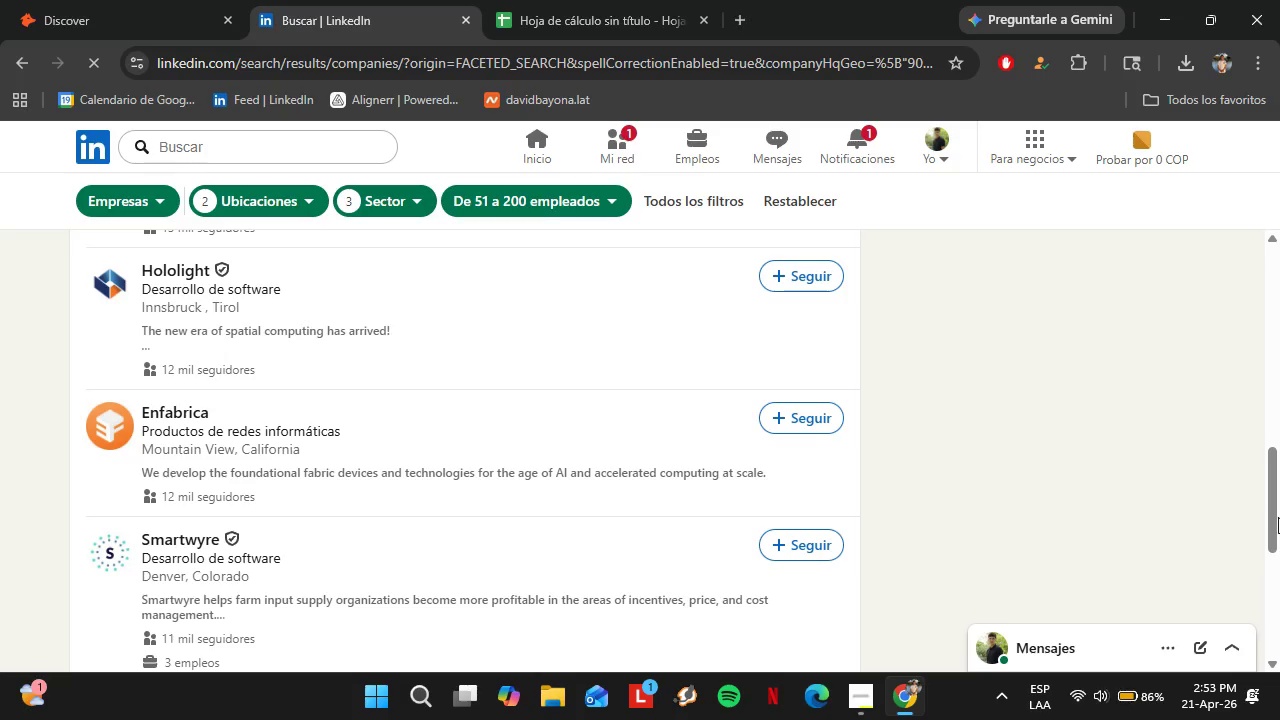 
left_click_drag(start_coordinate=[1274, 513], to_coordinate=[1279, 577])
 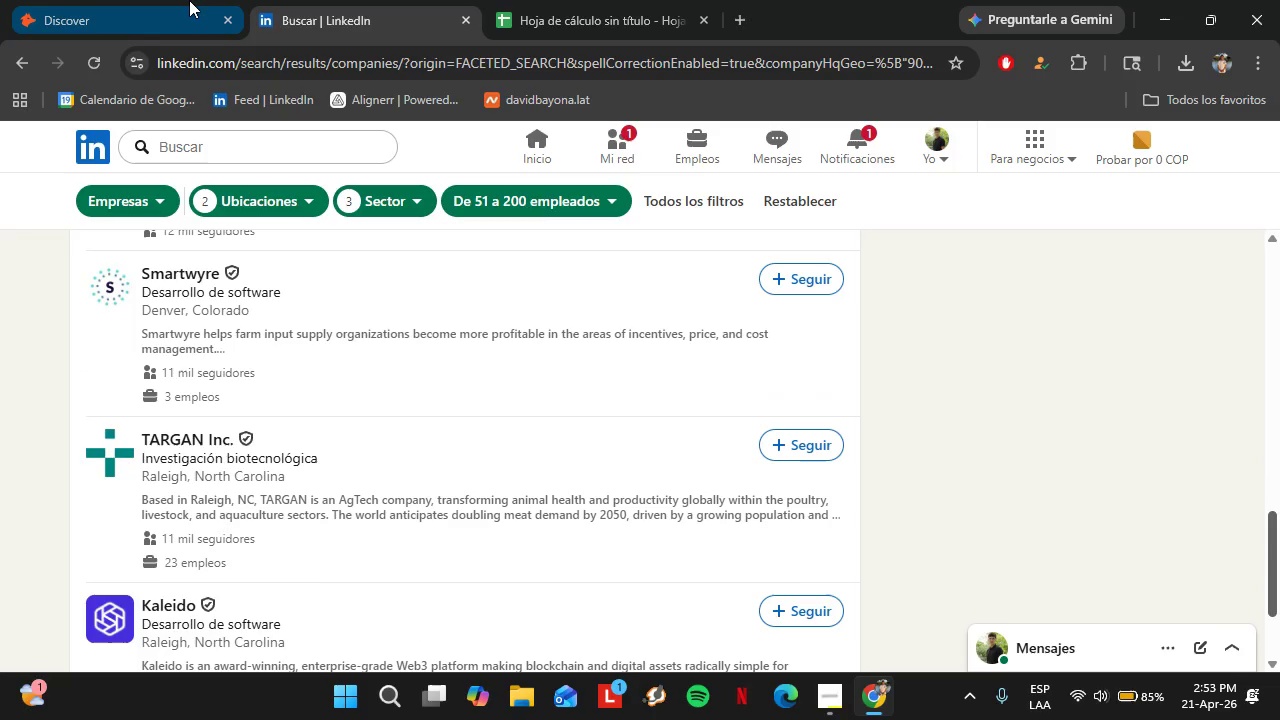 
left_click([184, 0])
 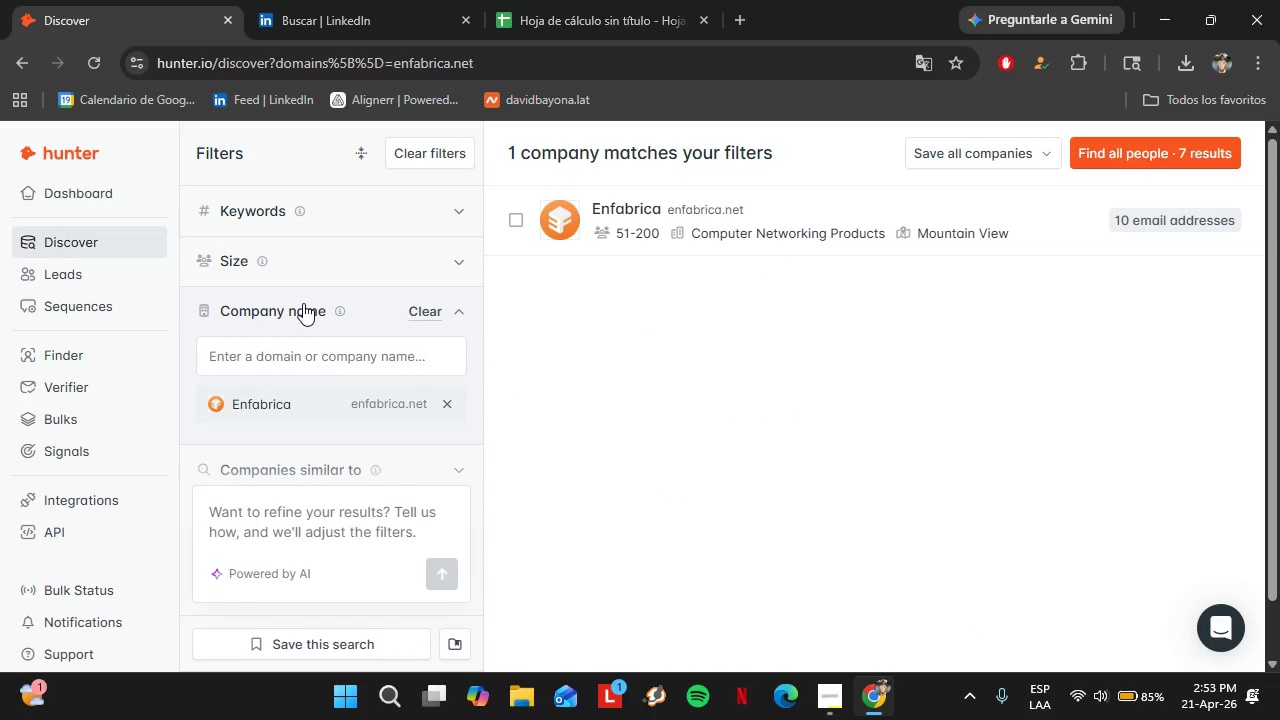 
left_click([421, 315])
 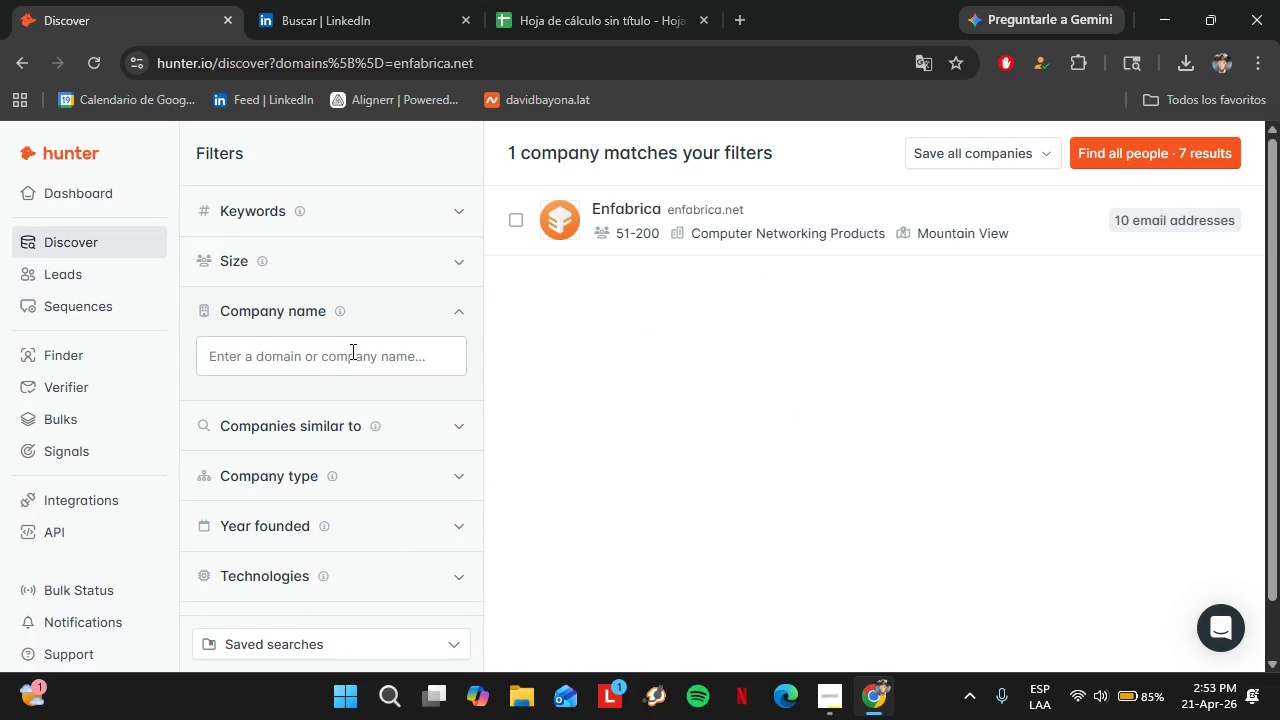 
left_click([348, 349])
 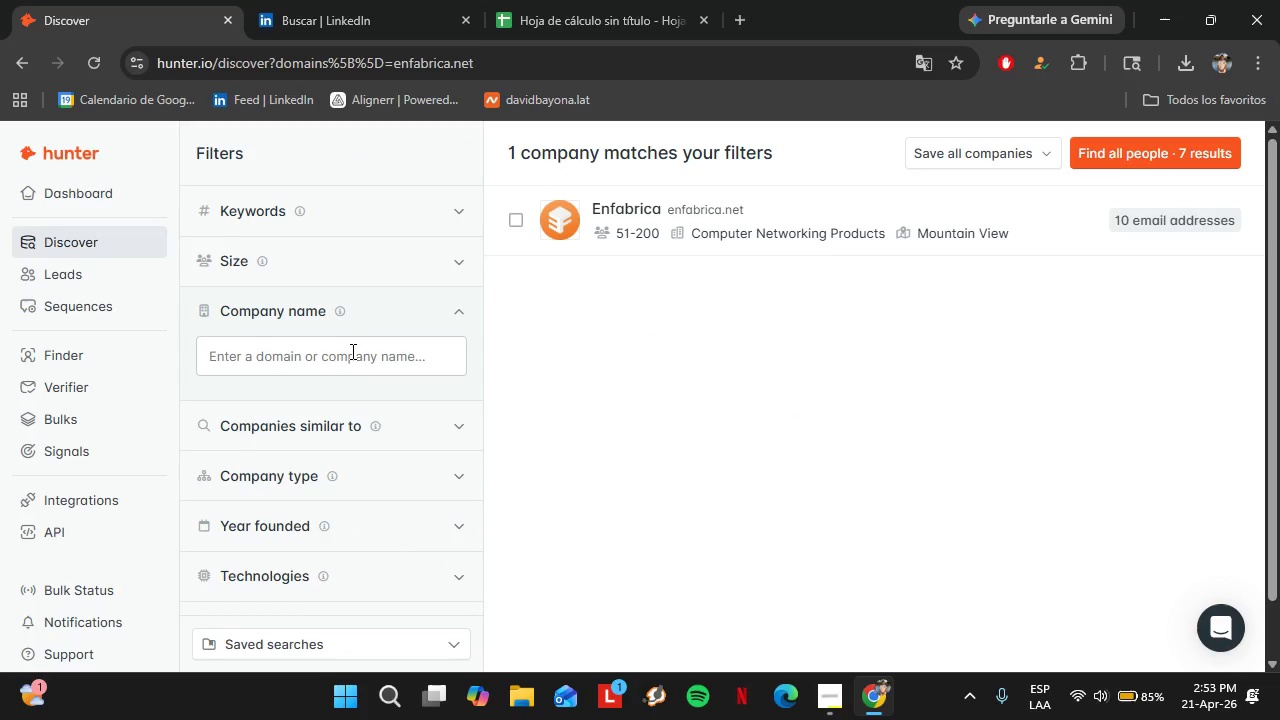 
type(smart)
 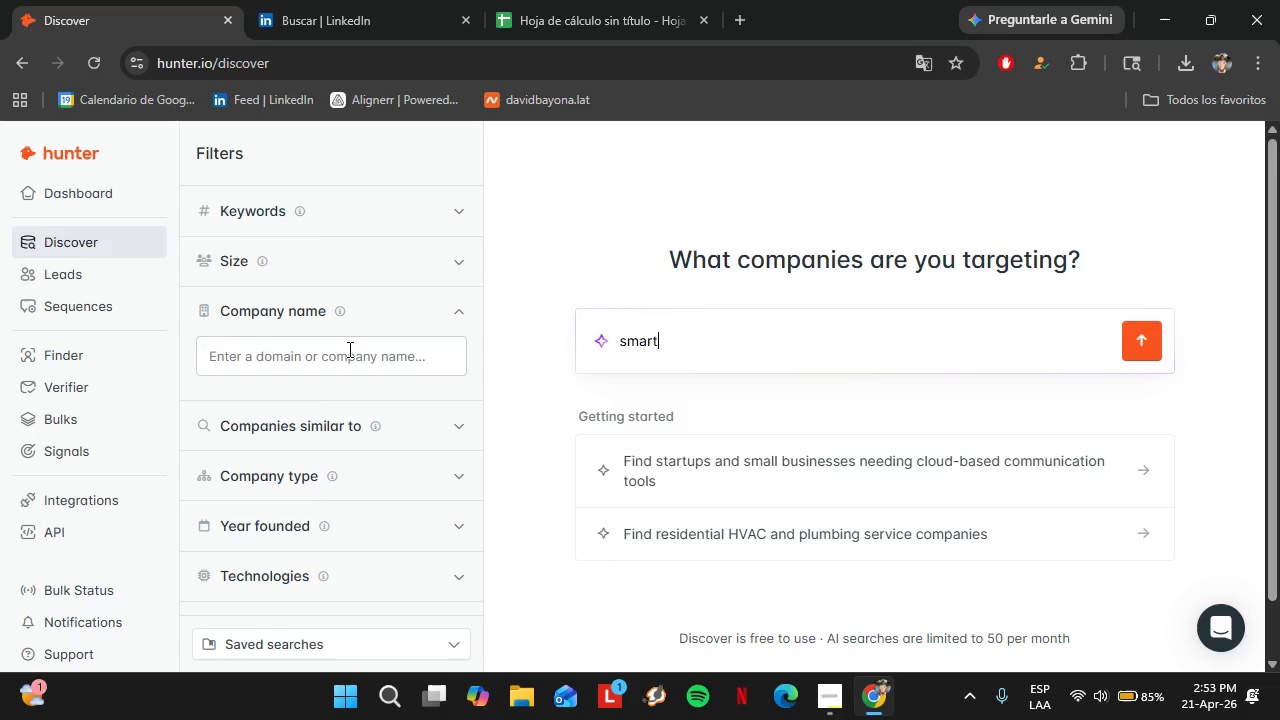 
left_click([348, 348])
 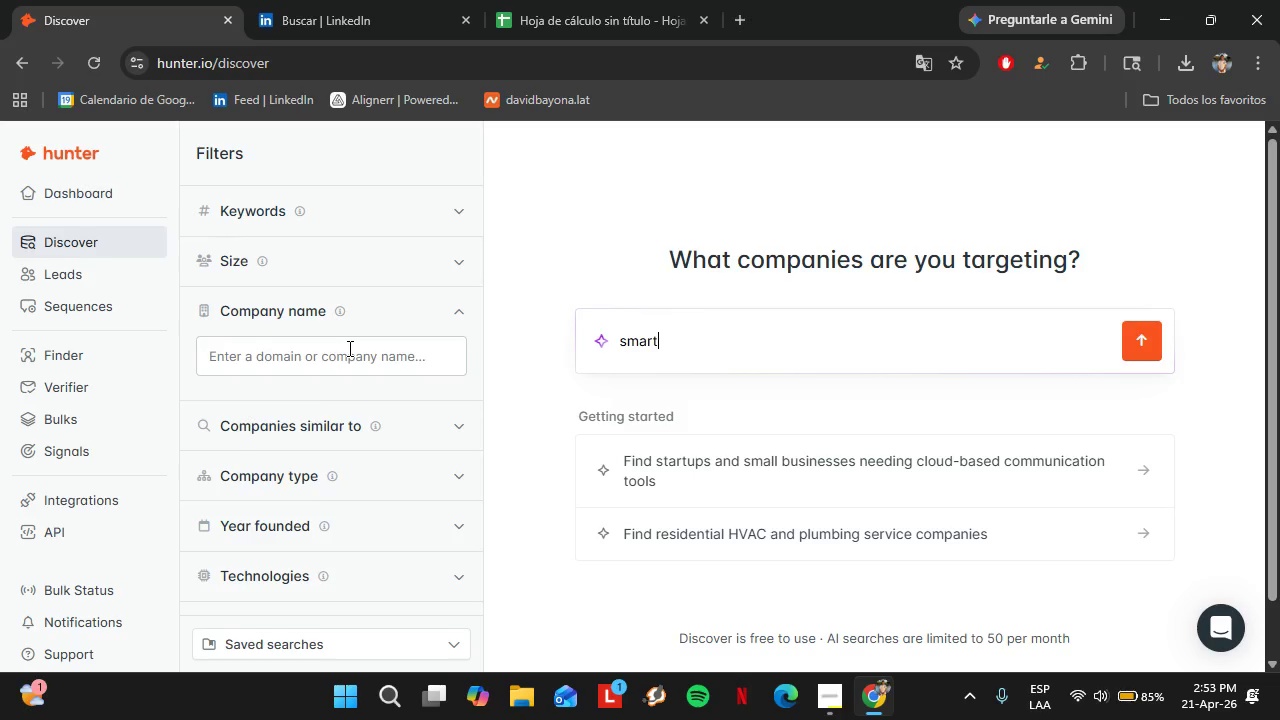 
type(smartwyre)
 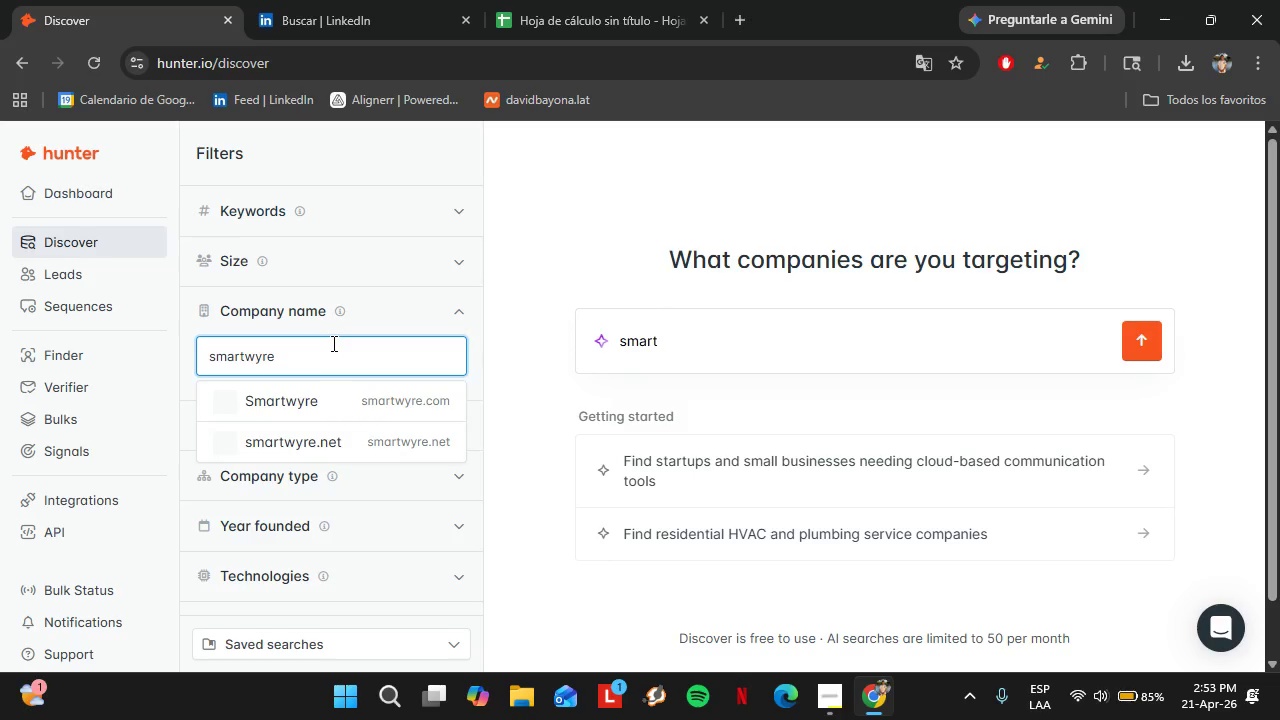 
left_click([347, 395])
 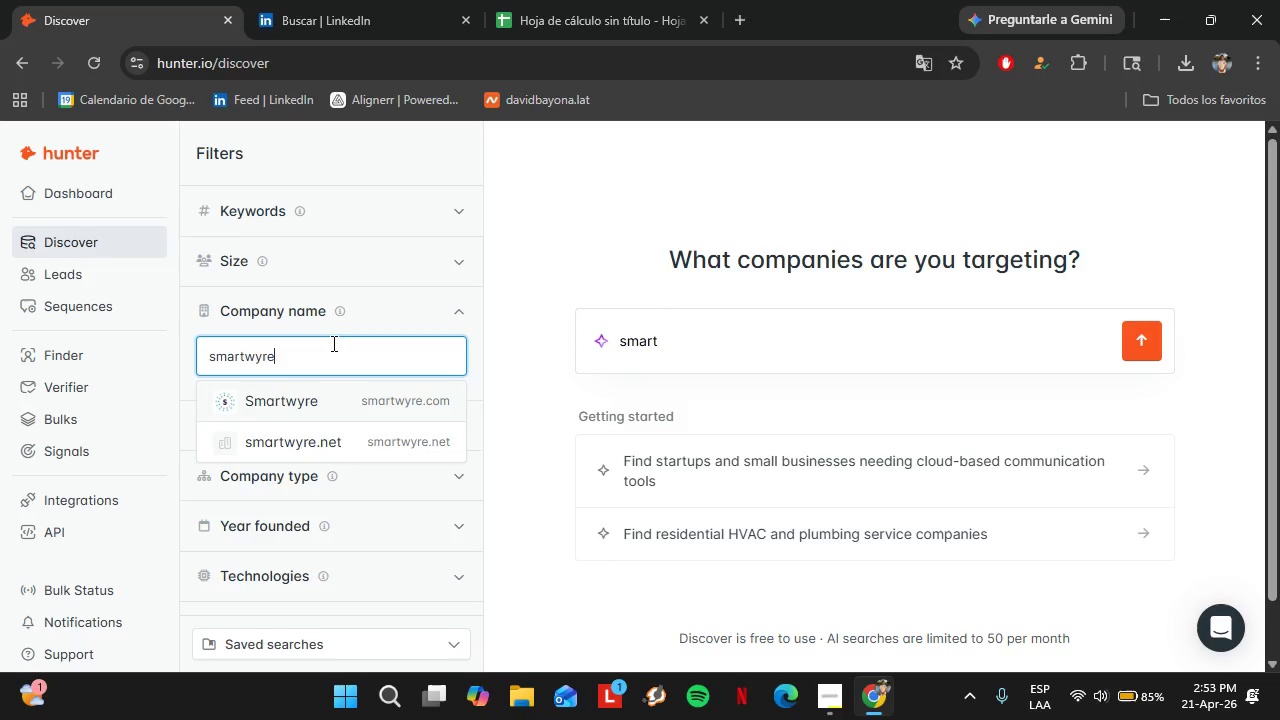 
left_click([361, 0])
 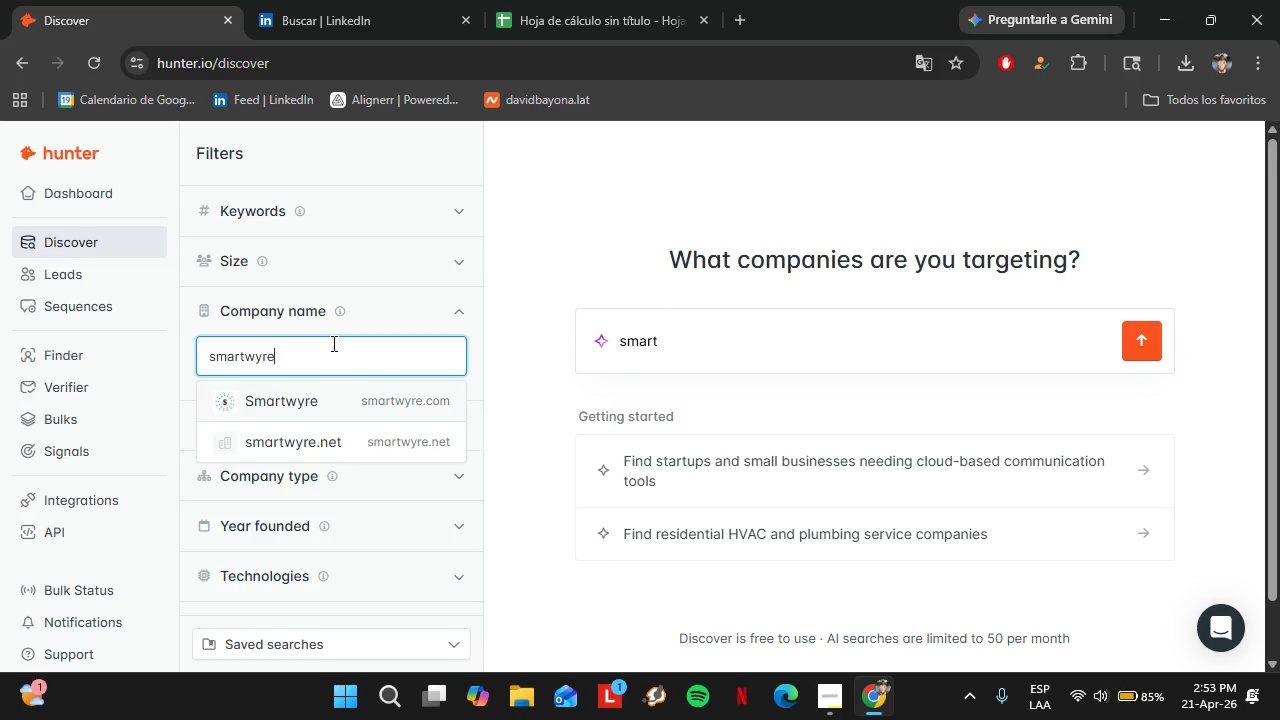 
left_click([133, 0])
 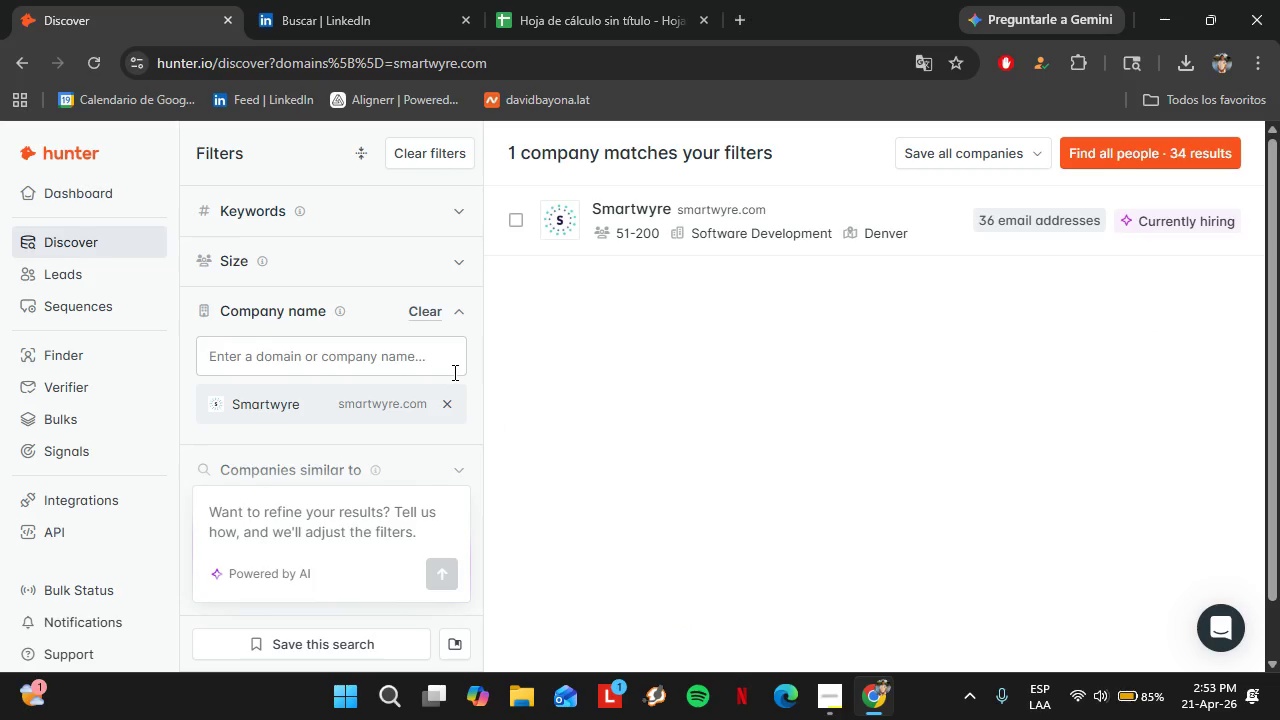 
wait(7.47)
 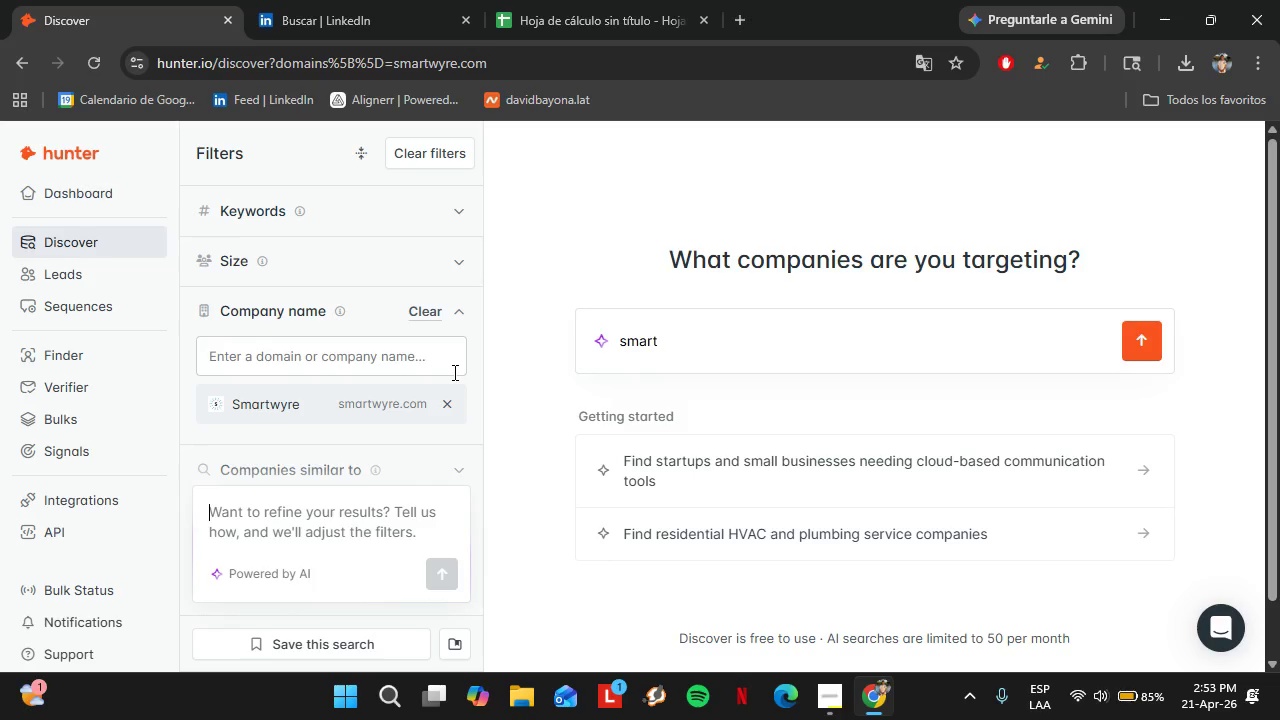 
left_click([780, 196])
 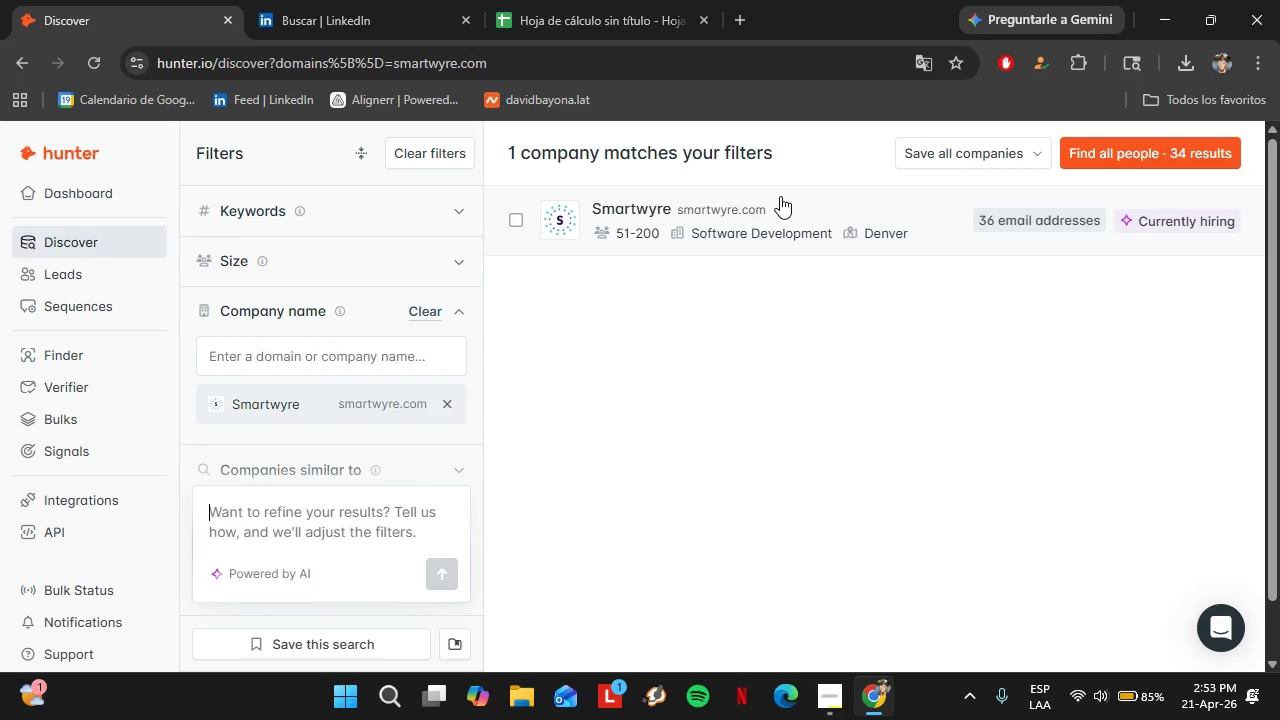 
scroll: coordinate [941, 435], scroll_direction: down, amount: 14.0
 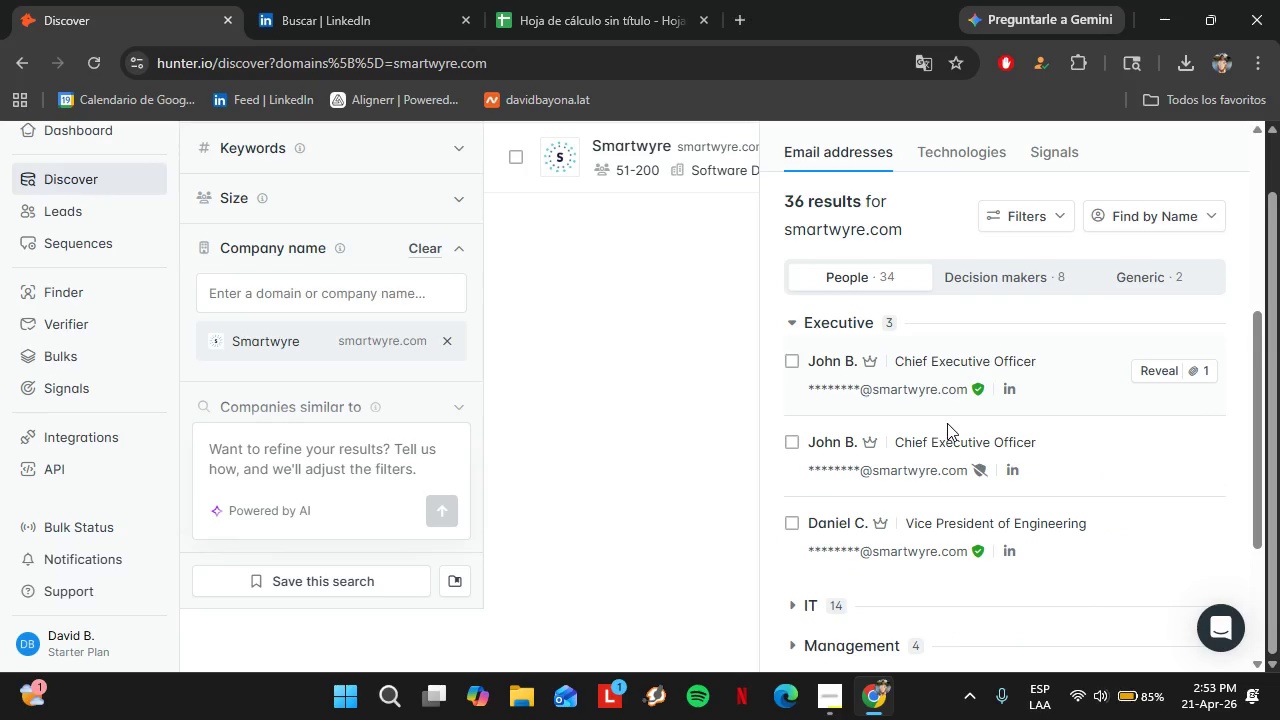 
left_click([848, 224])
 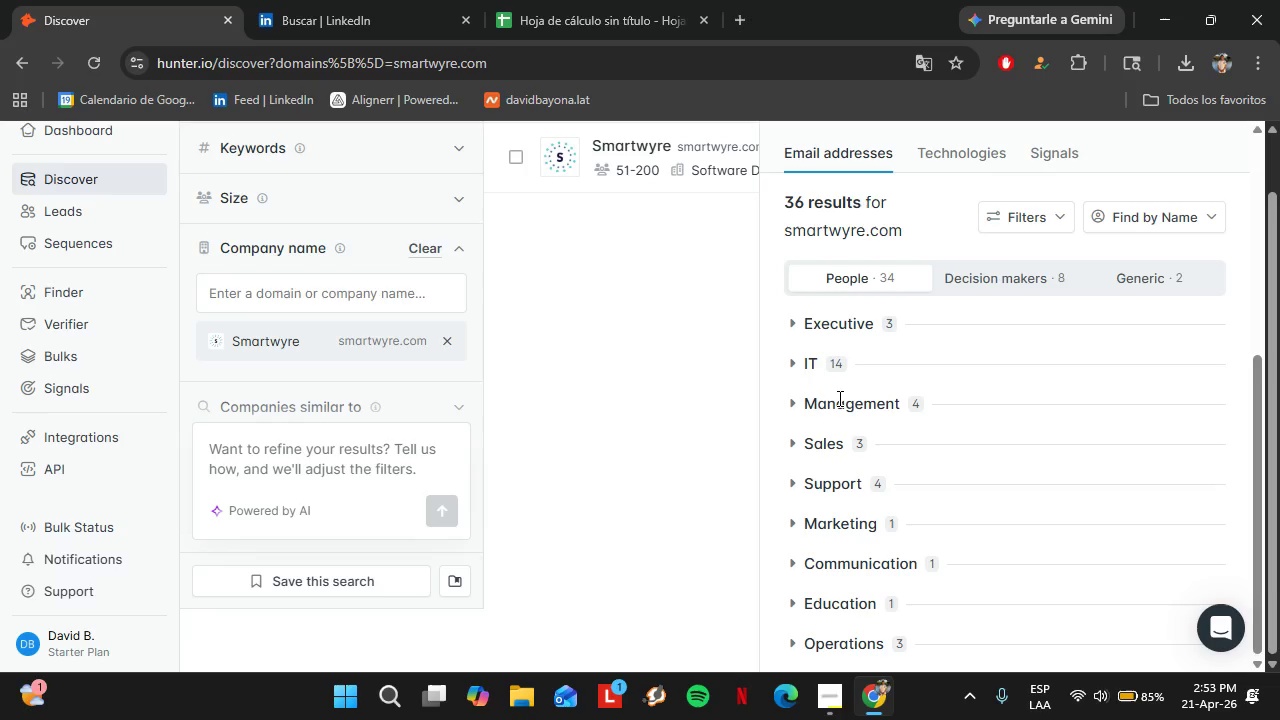 
scroll: coordinate [852, 222], scroll_direction: up, amount: 1.0
 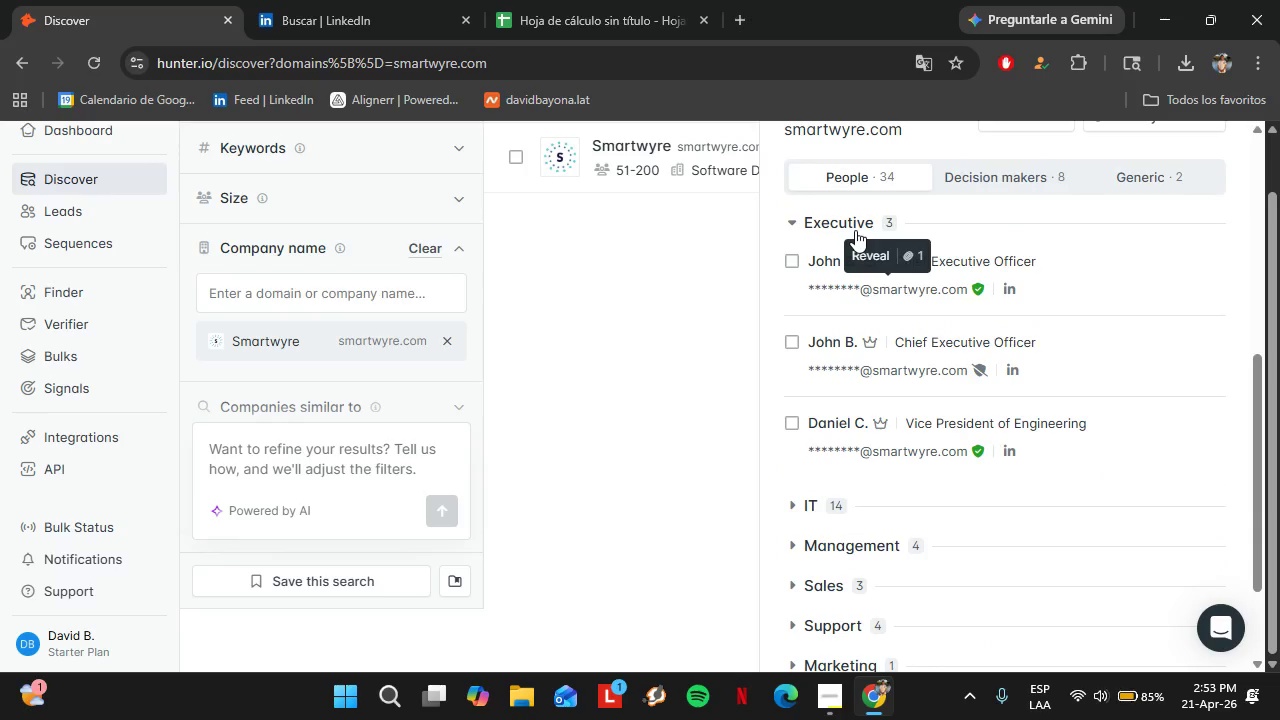 
wait(5.78)
 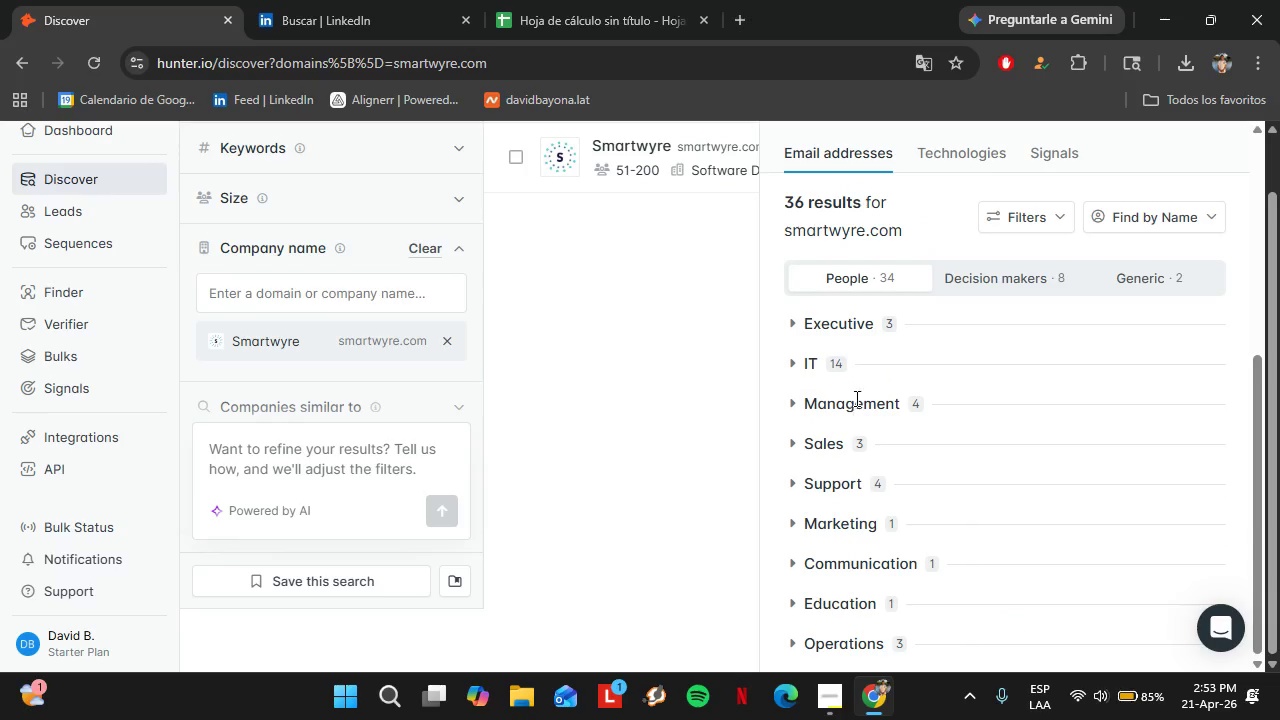 
left_click([848, 401])
 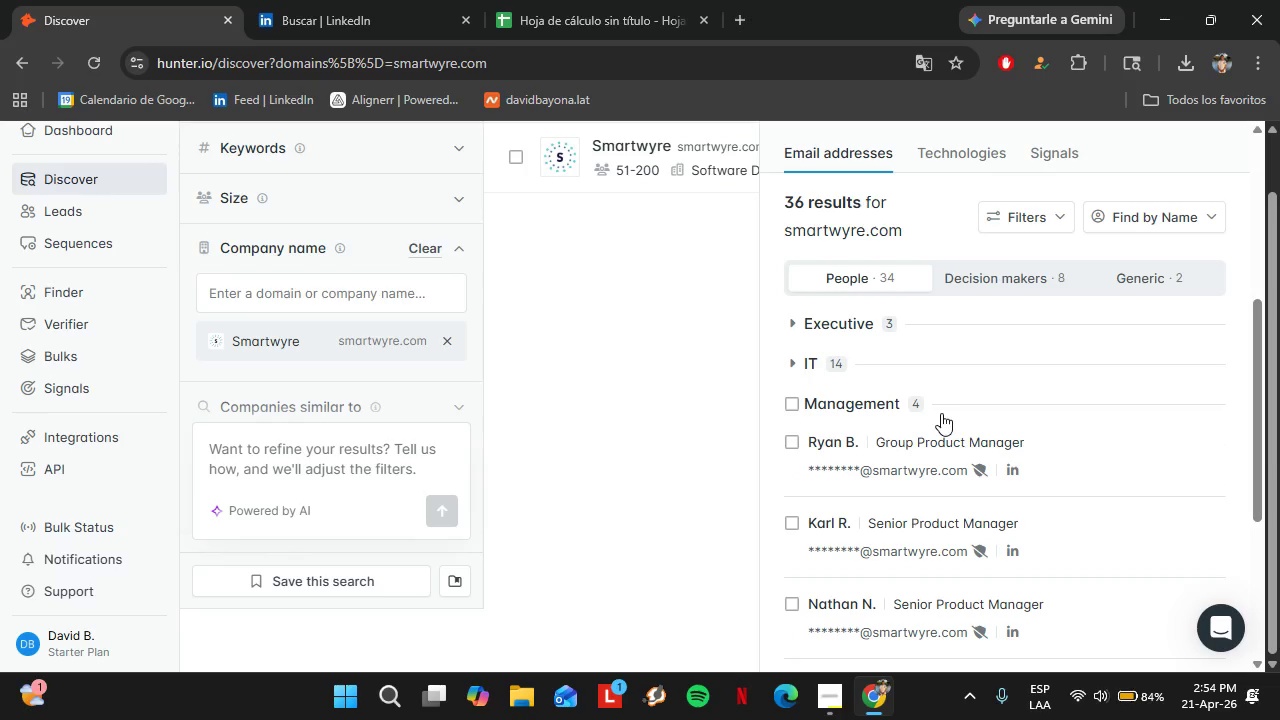 
scroll: coordinate [911, 428], scroll_direction: down, amount: 7.0
 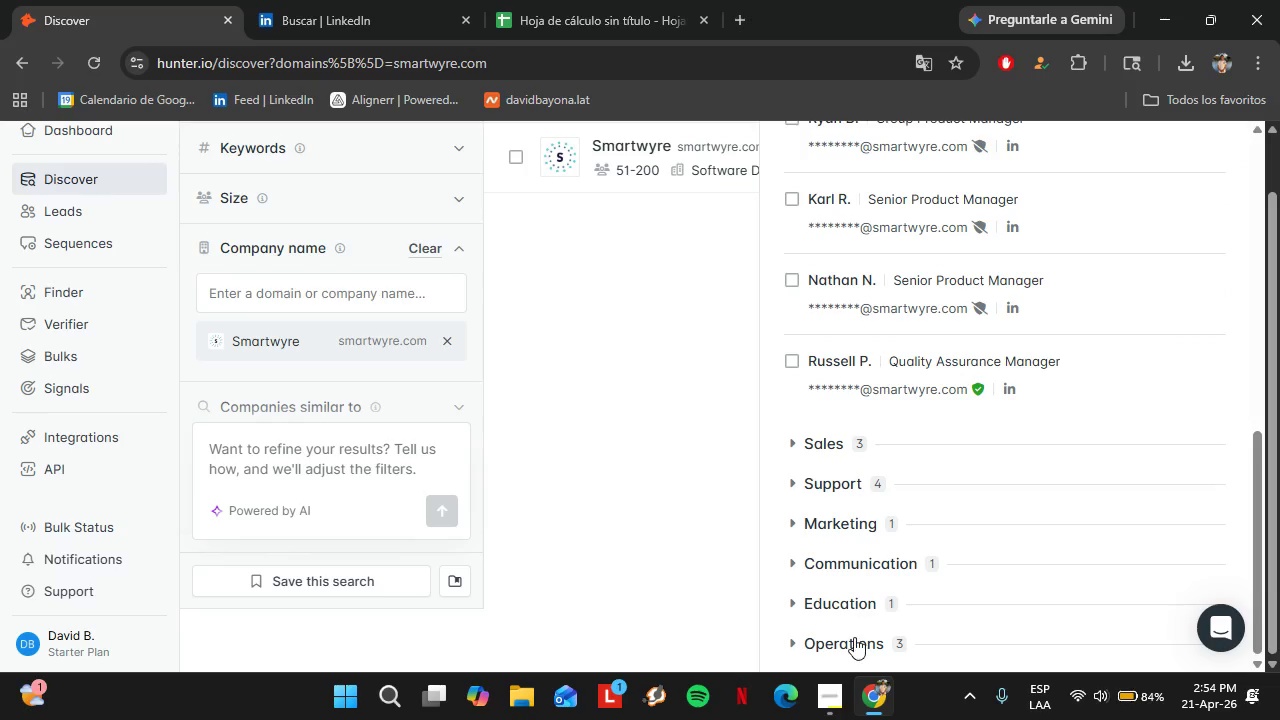 
left_click([854, 637])
 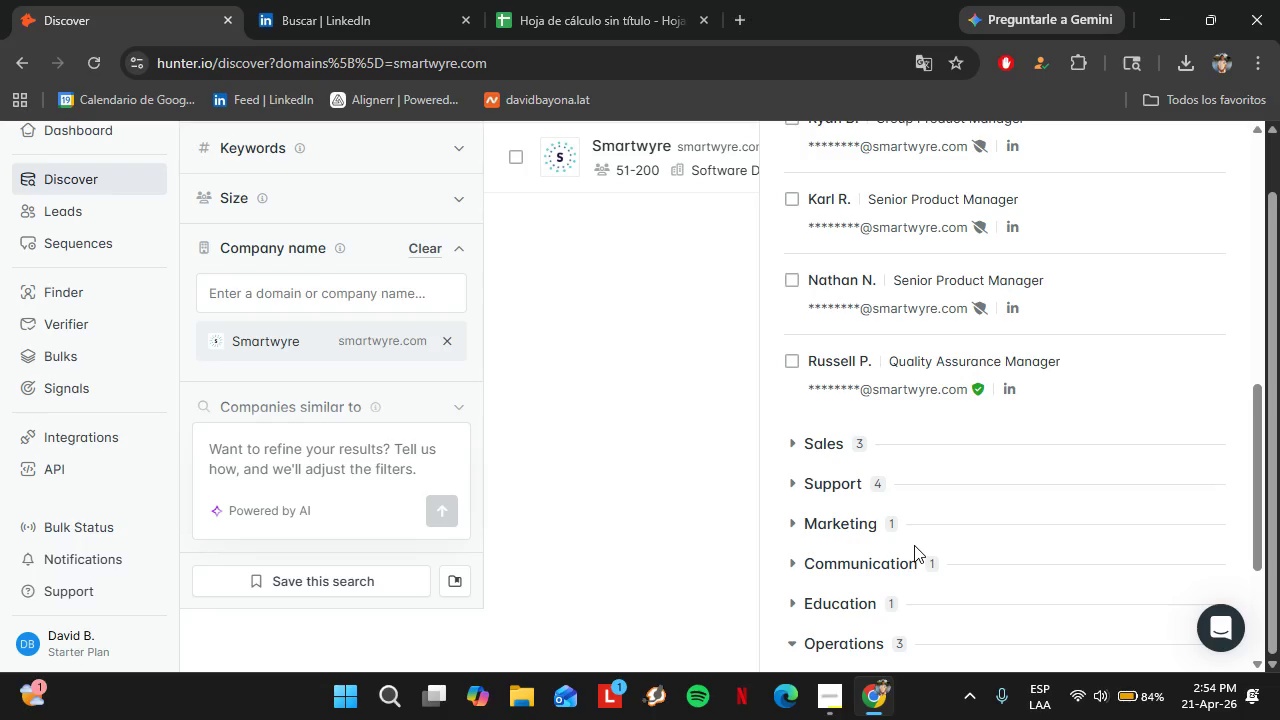 
scroll: coordinate [915, 544], scroll_direction: down, amount: 3.0
 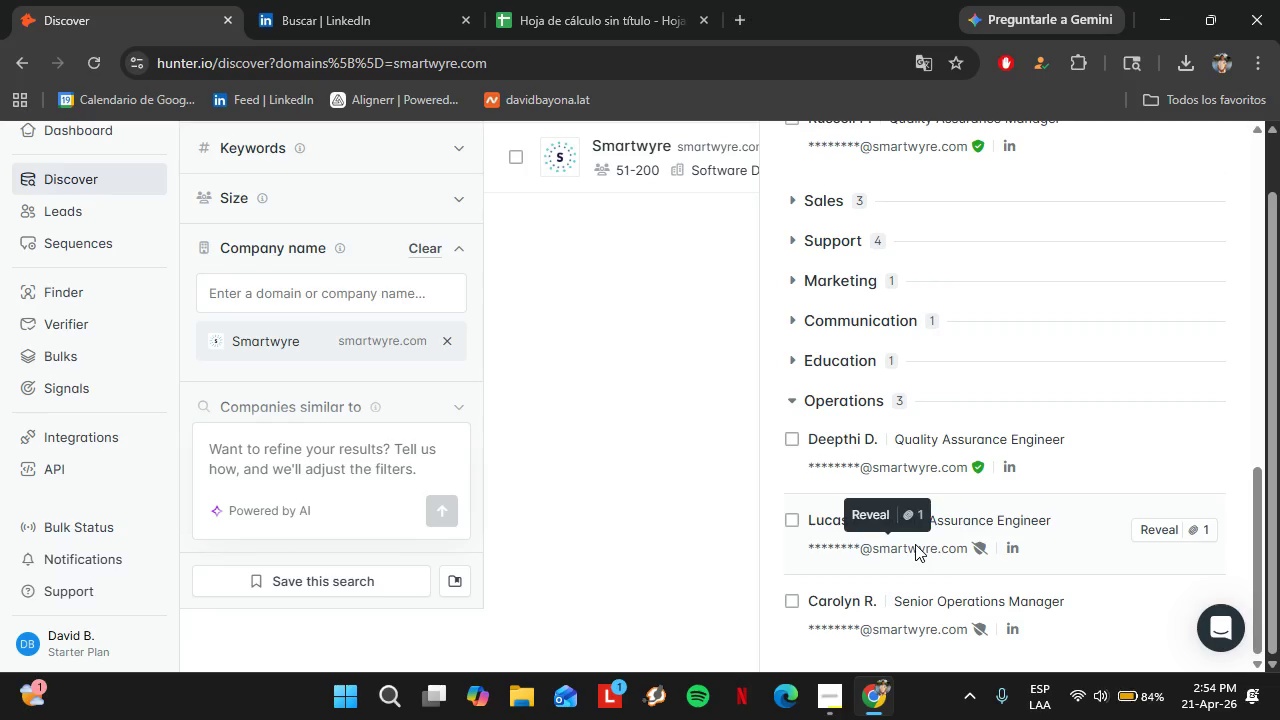 
scroll: coordinate [963, 446], scroll_direction: up, amount: 8.0
 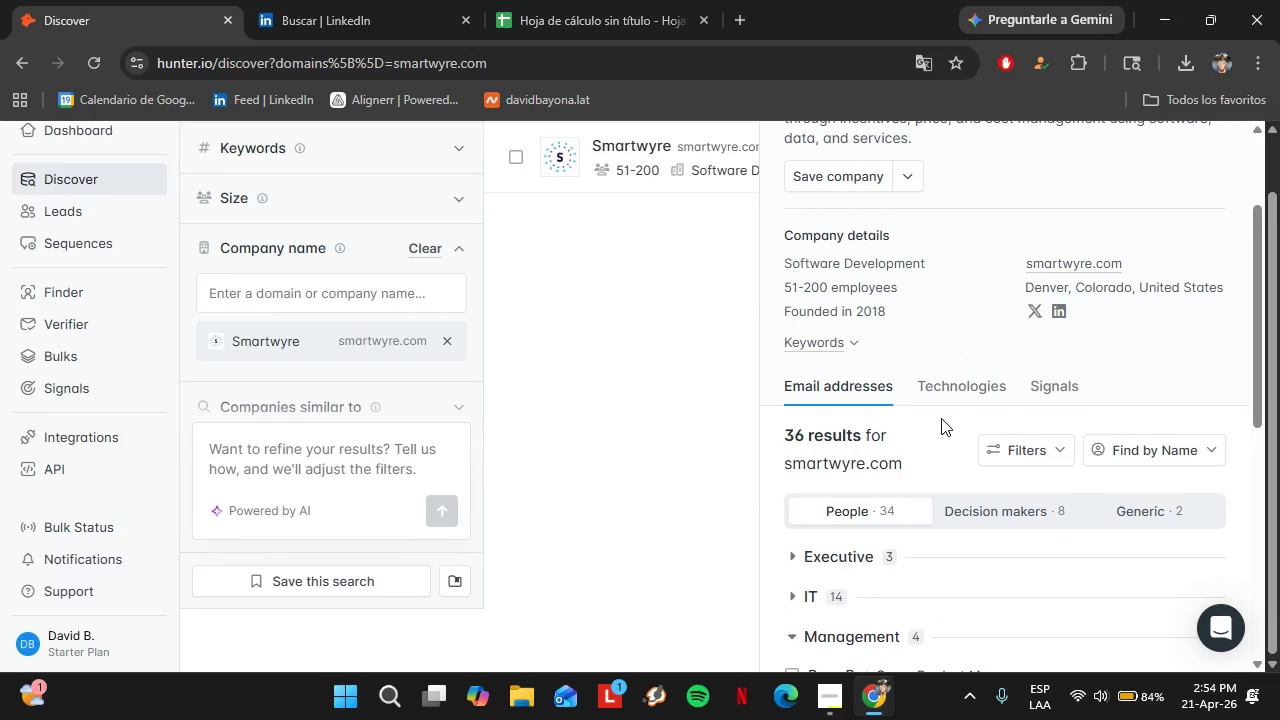 
left_click([1050, 452])
 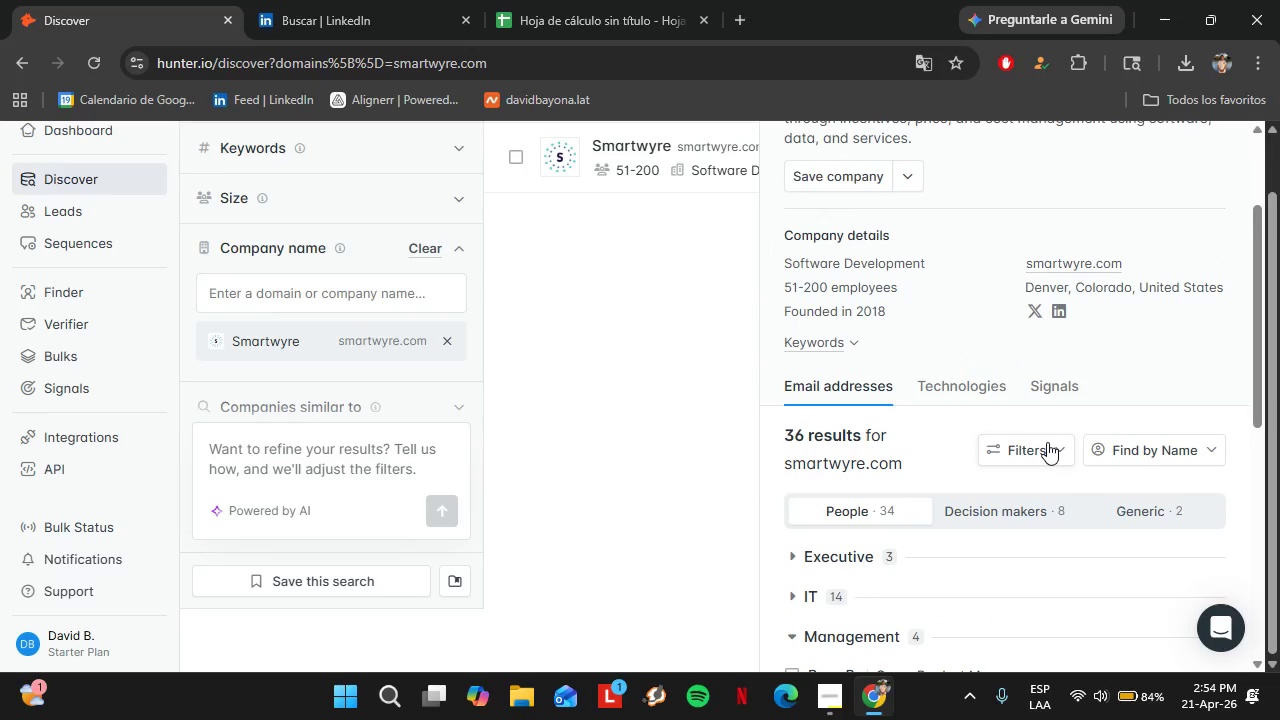 
left_click([863, 520])
 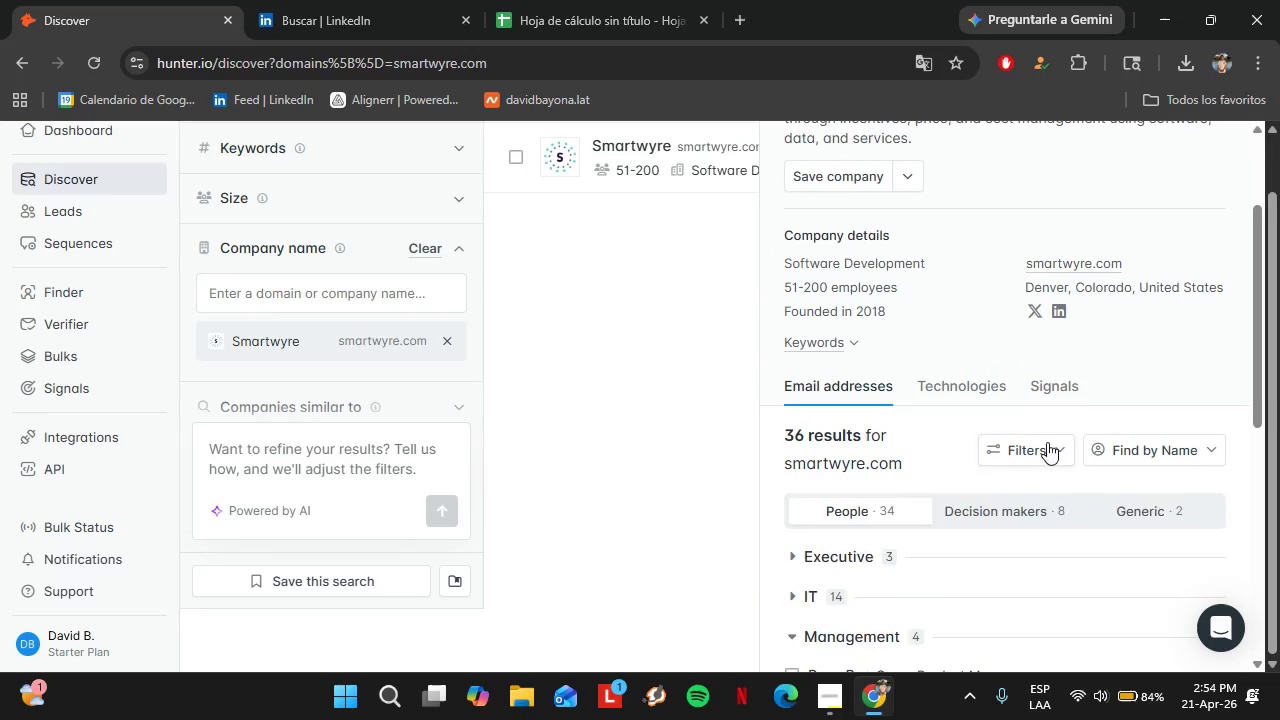 
left_click([872, 552])
 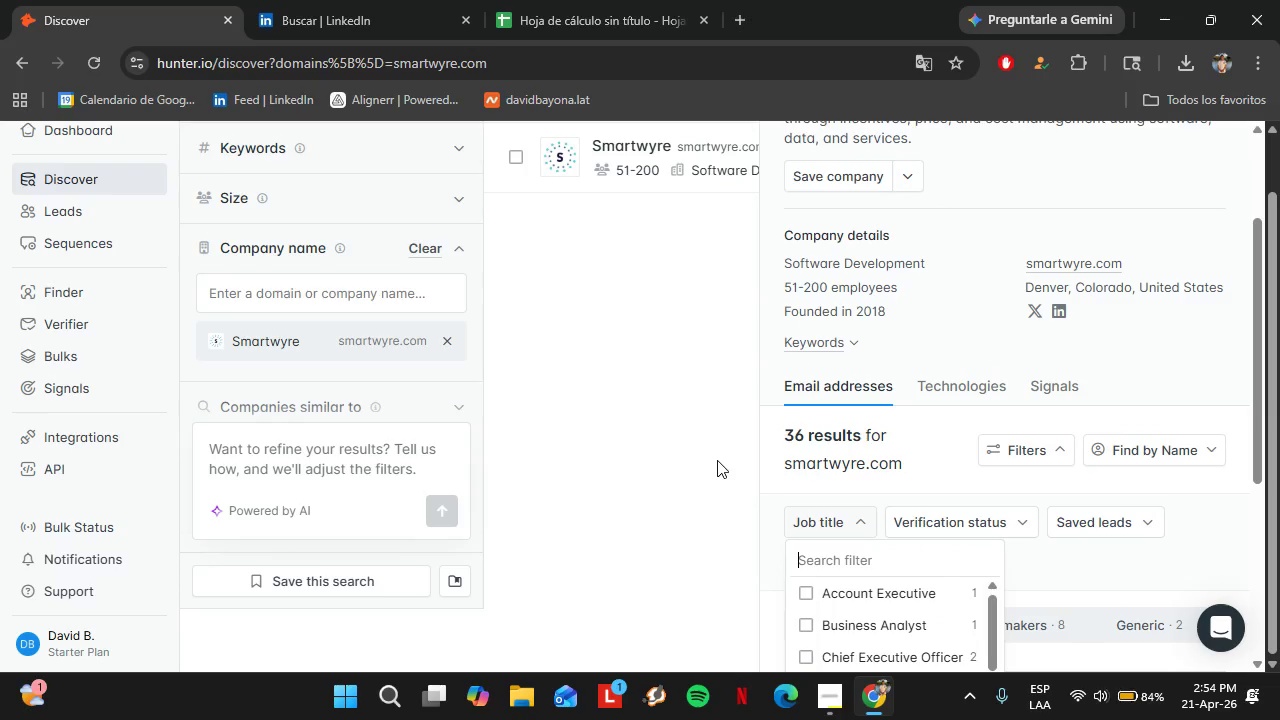 
hold_key(key=T, duration=0.45)
 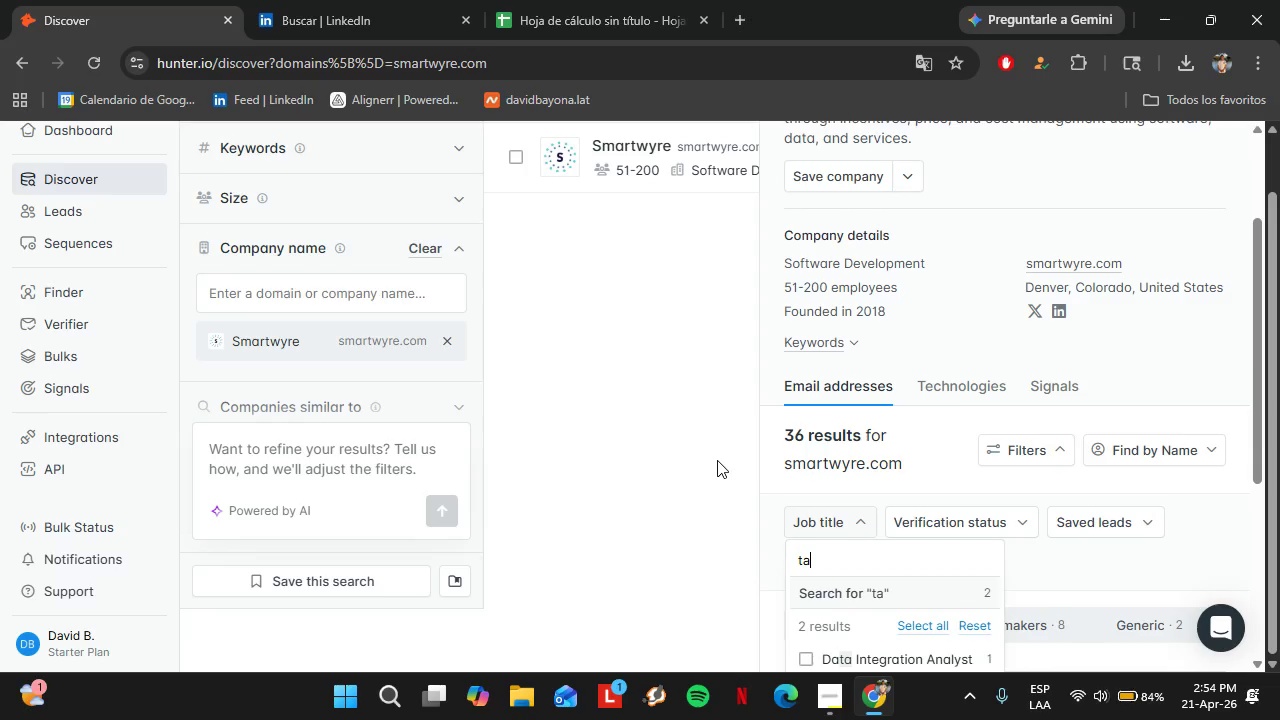 
type(al)
key(Backspace)
key(Backspace)
key(Backspace)
key(Backspace)
type(hr)
key(Backspace)
type(um)
key(Backspace)
key(Backspace)
key(Backspace)
type(ops)
 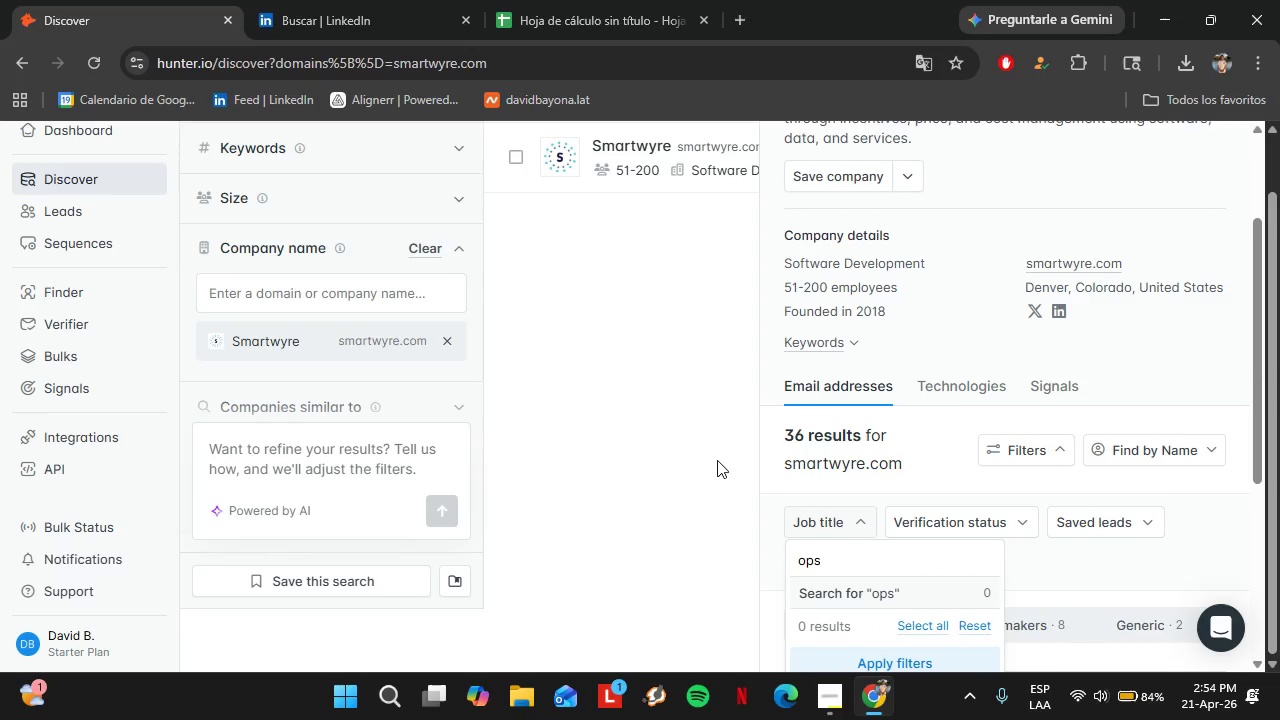 
left_click([717, 460])
 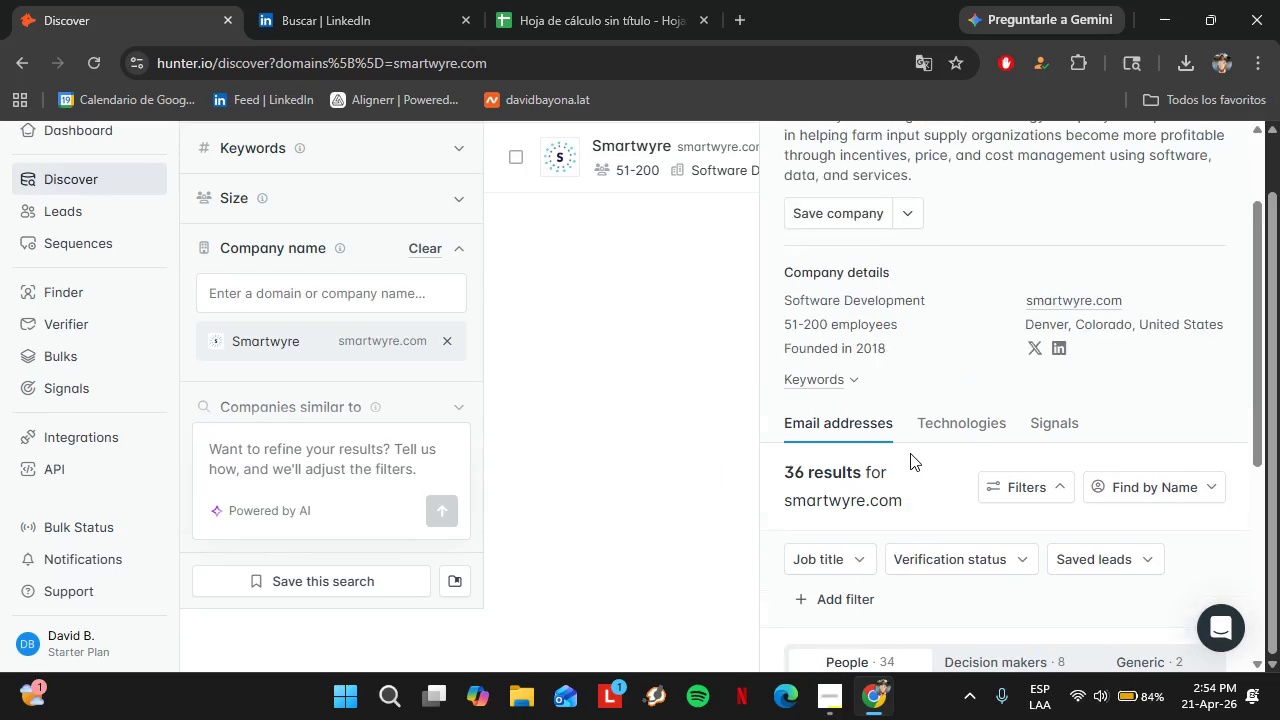 
scroll: coordinate [930, 418], scroll_direction: up, amount: 3.0
 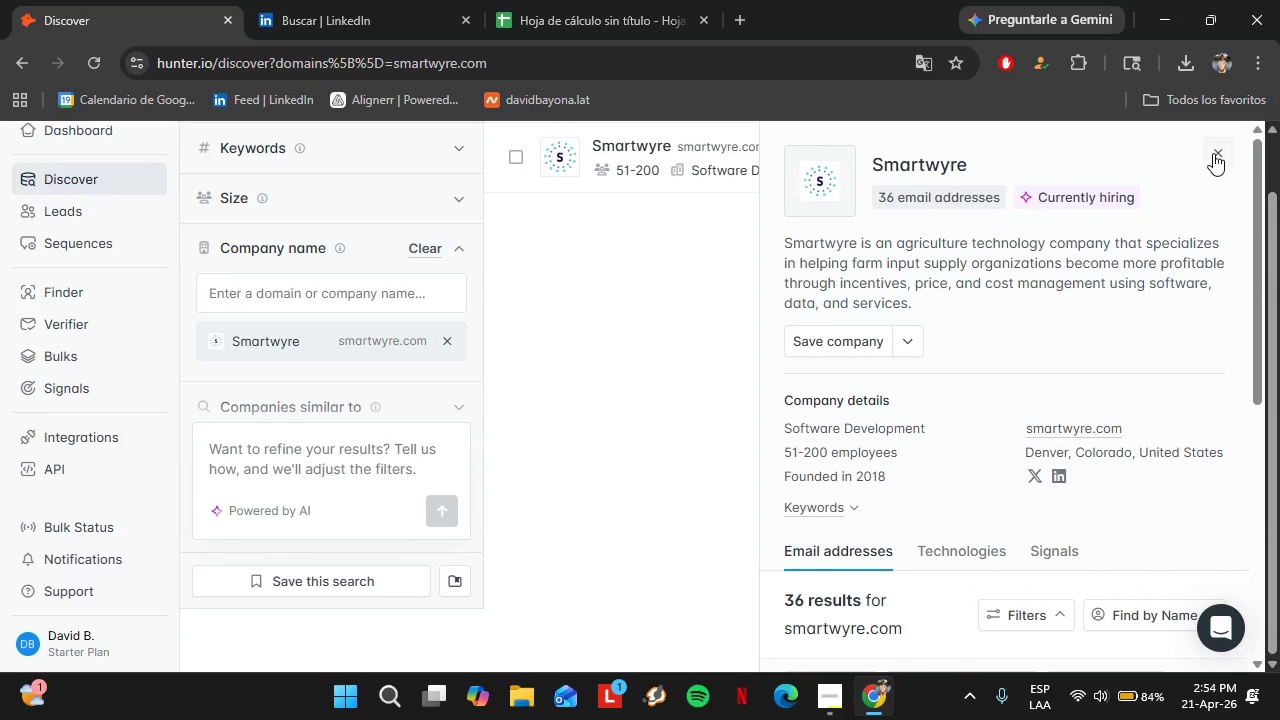 
left_click([1213, 153])
 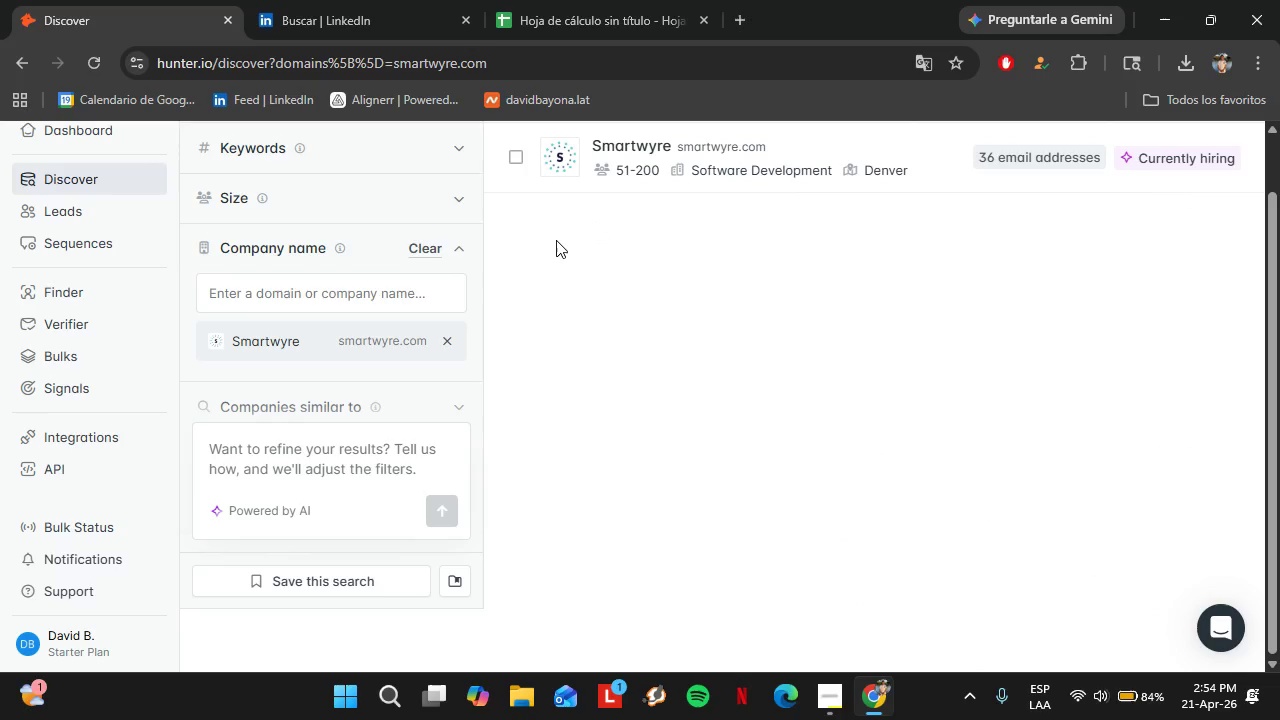 
left_click([444, 342])
 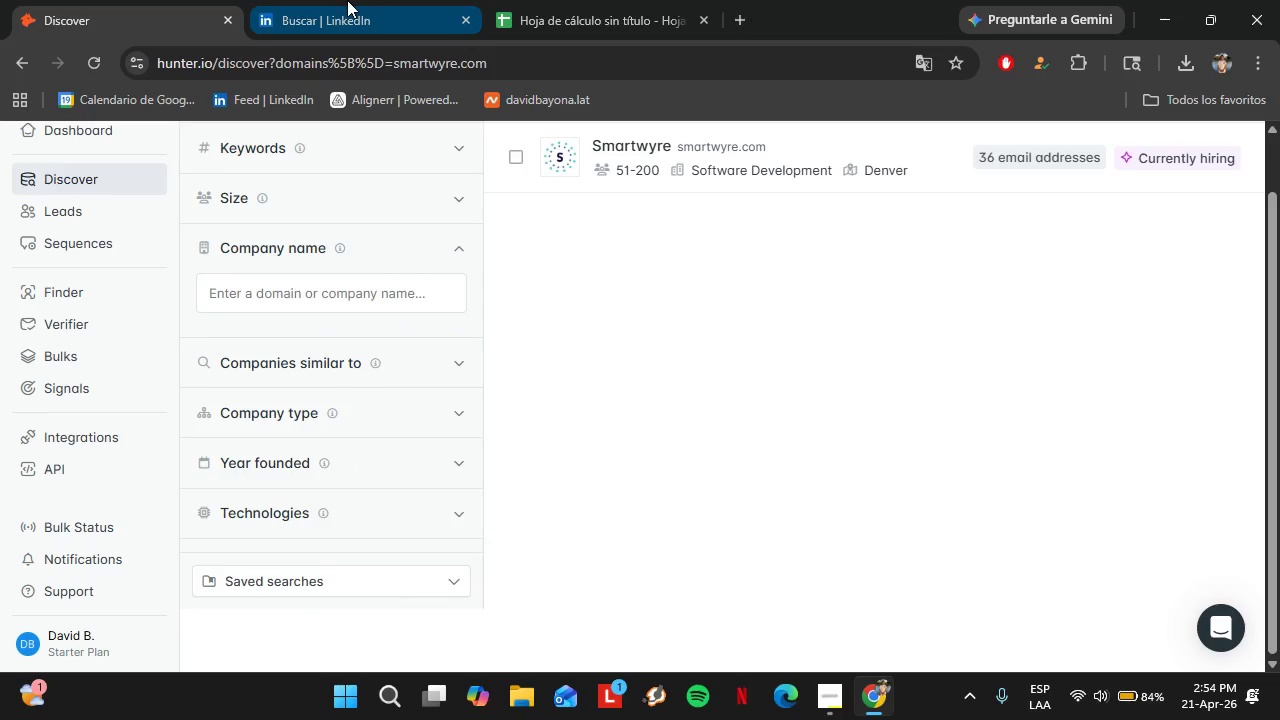 
left_click([347, 0])
 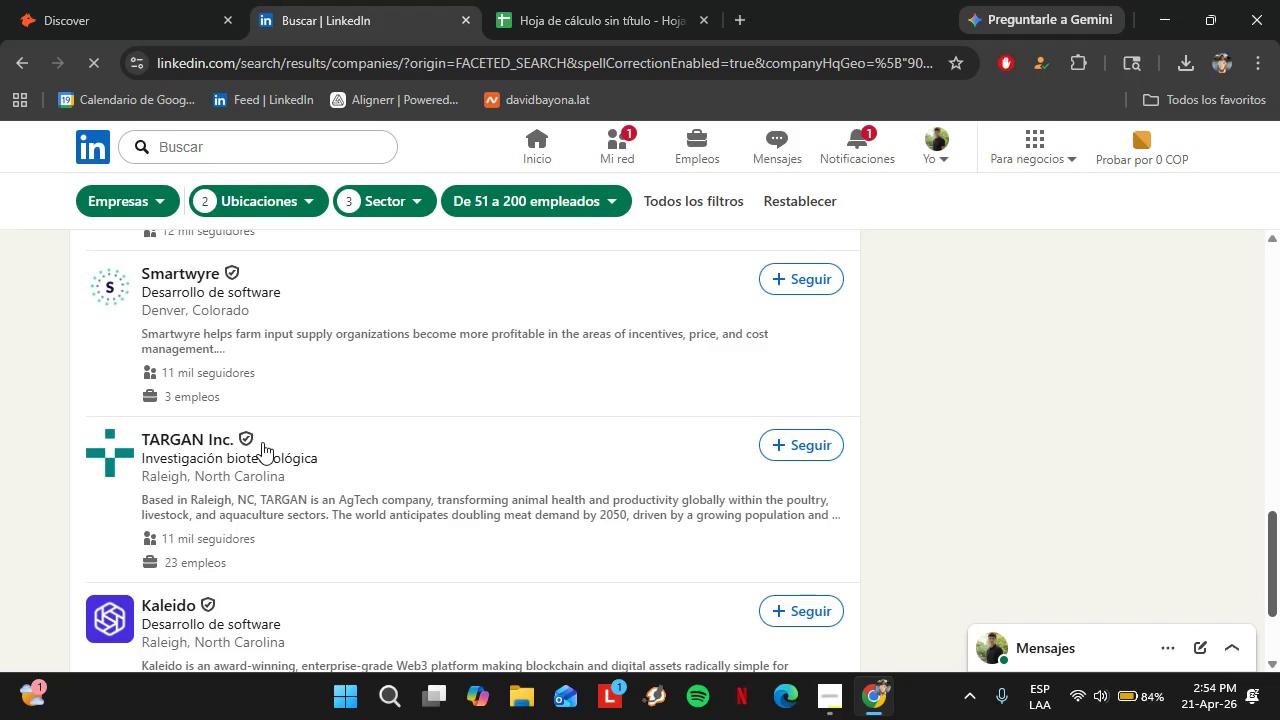 
left_click([91, 0])
 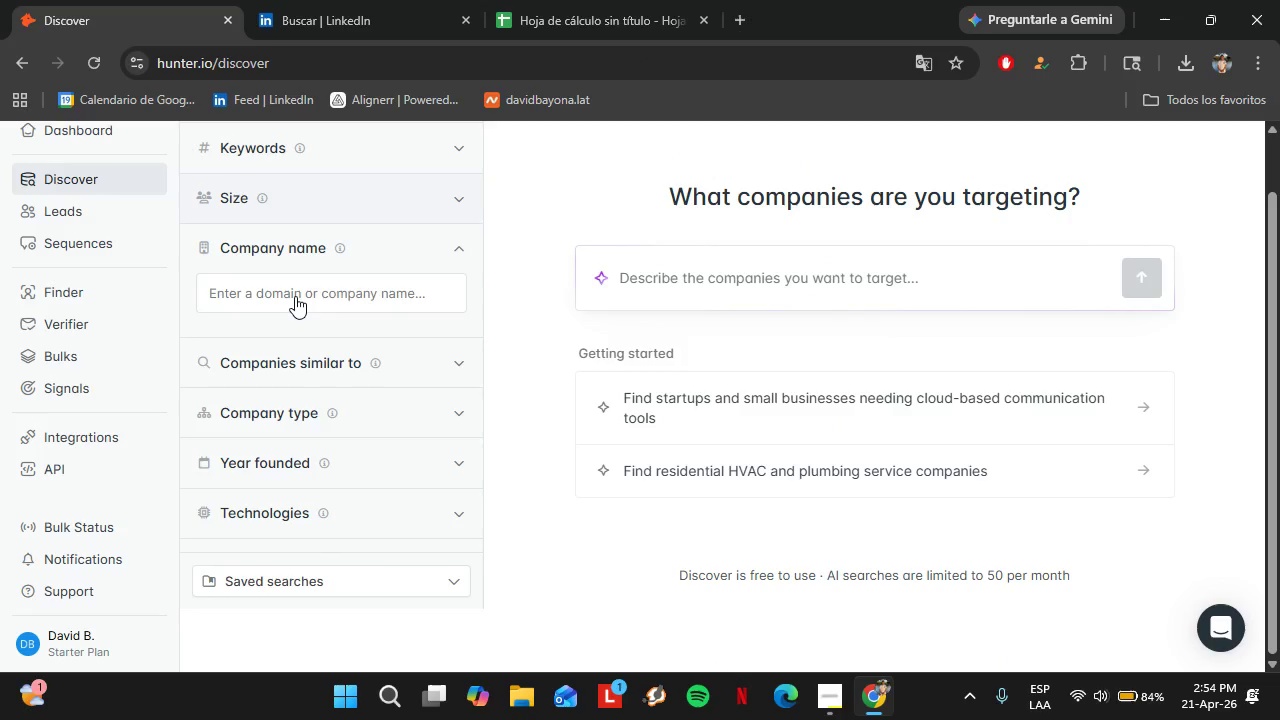 
wait(7.31)
 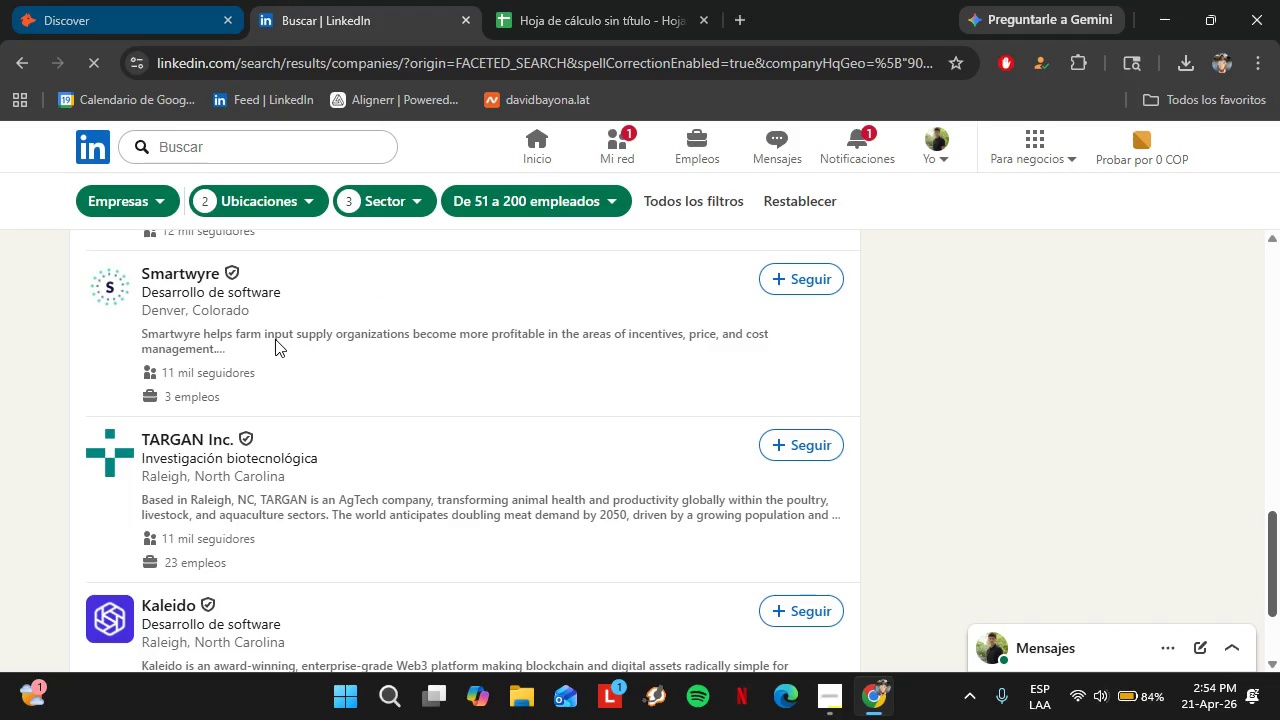 
left_click([318, 291])
 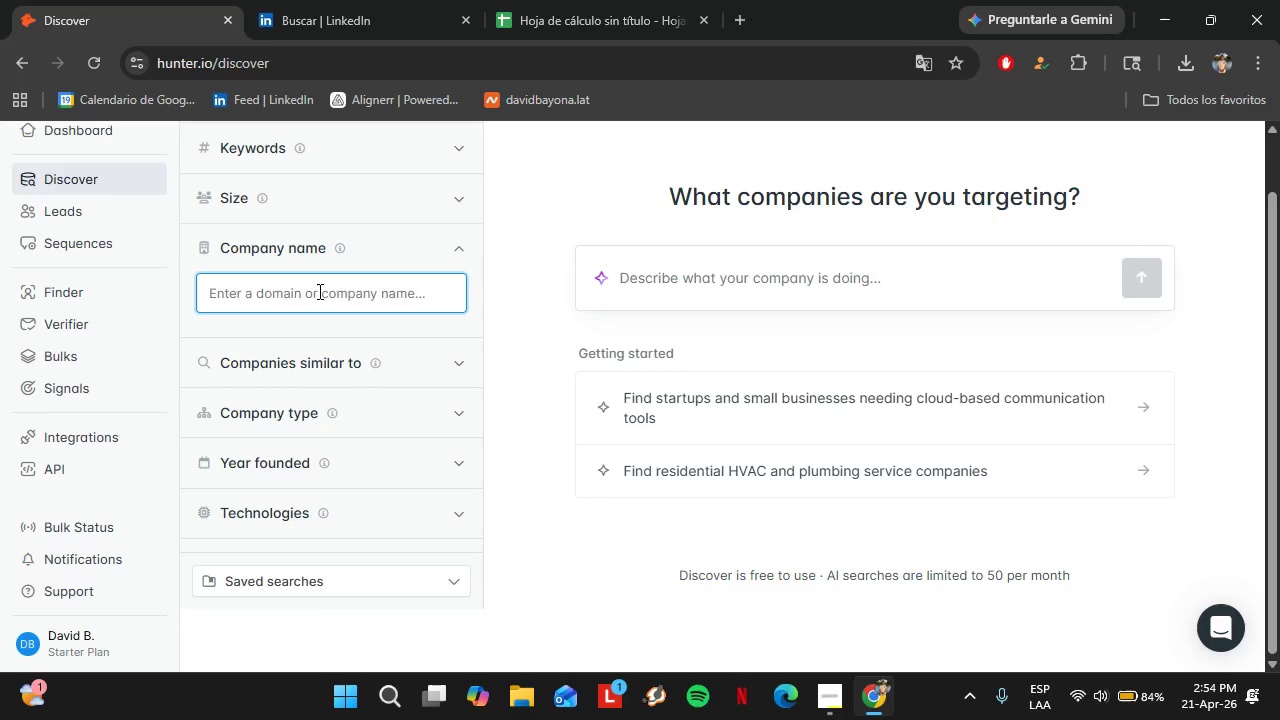 
type(targan)
 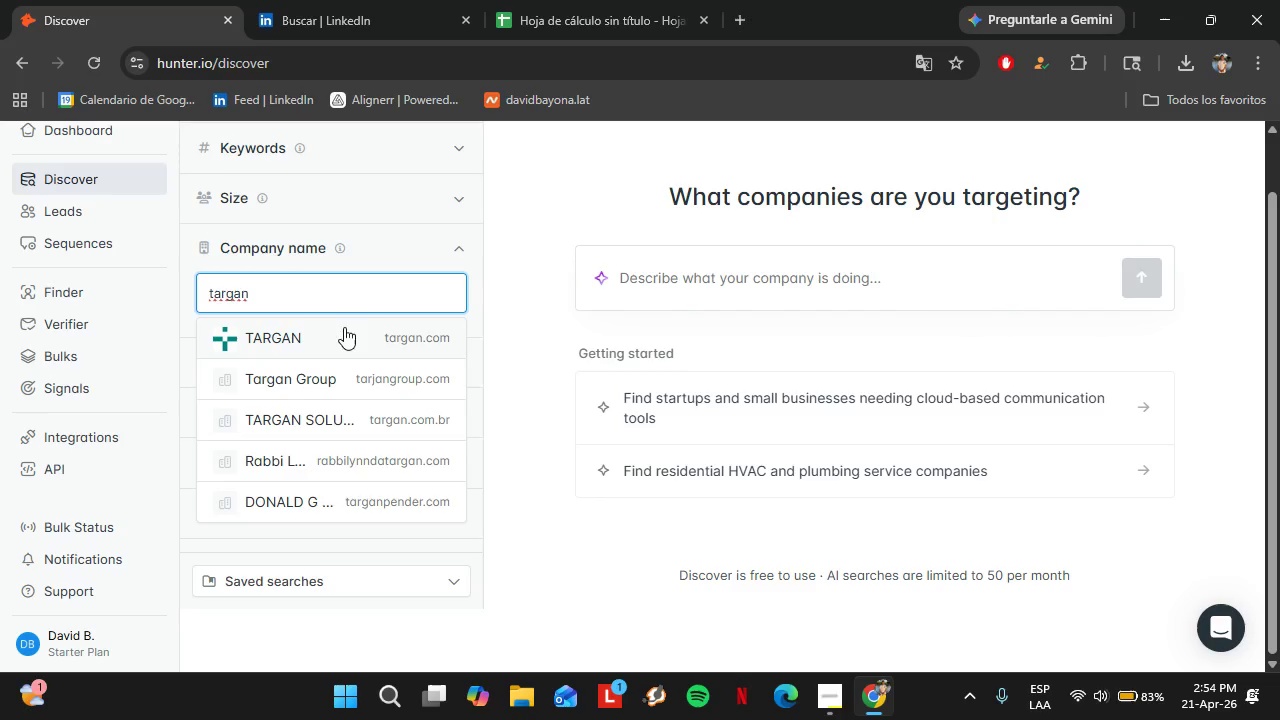 
left_click([331, 335])
 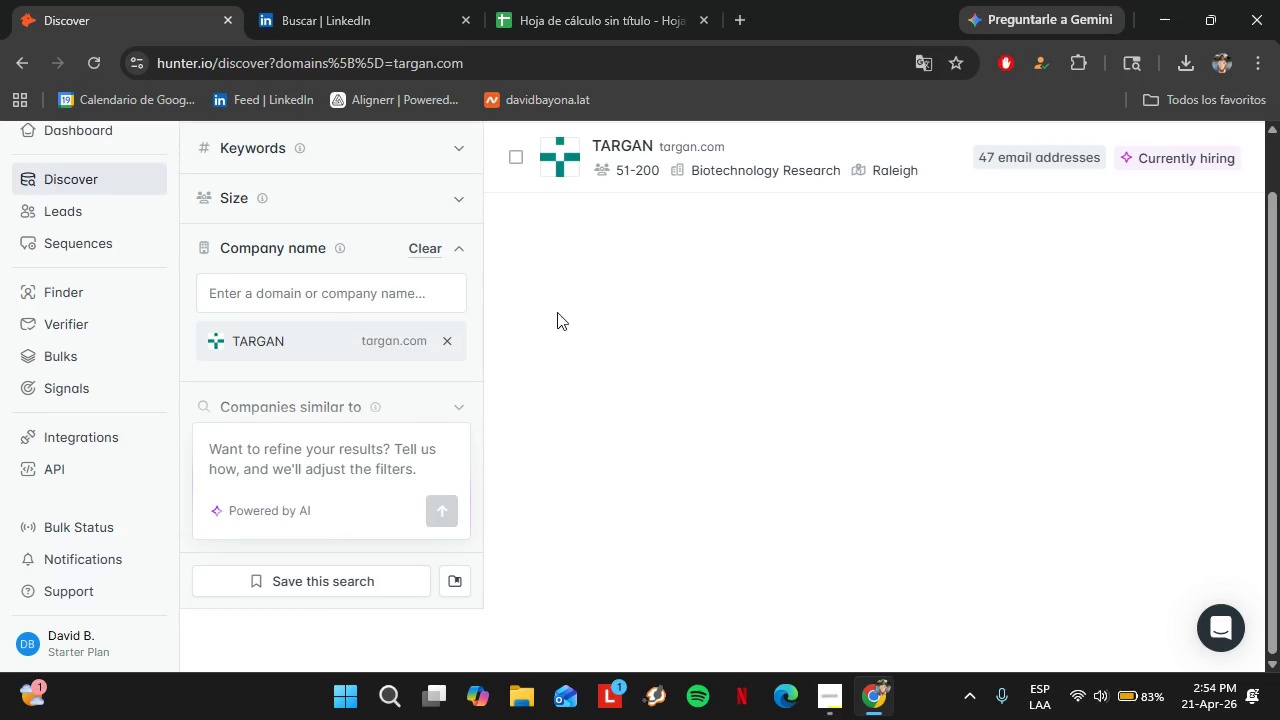 
mouse_move([813, 152])
 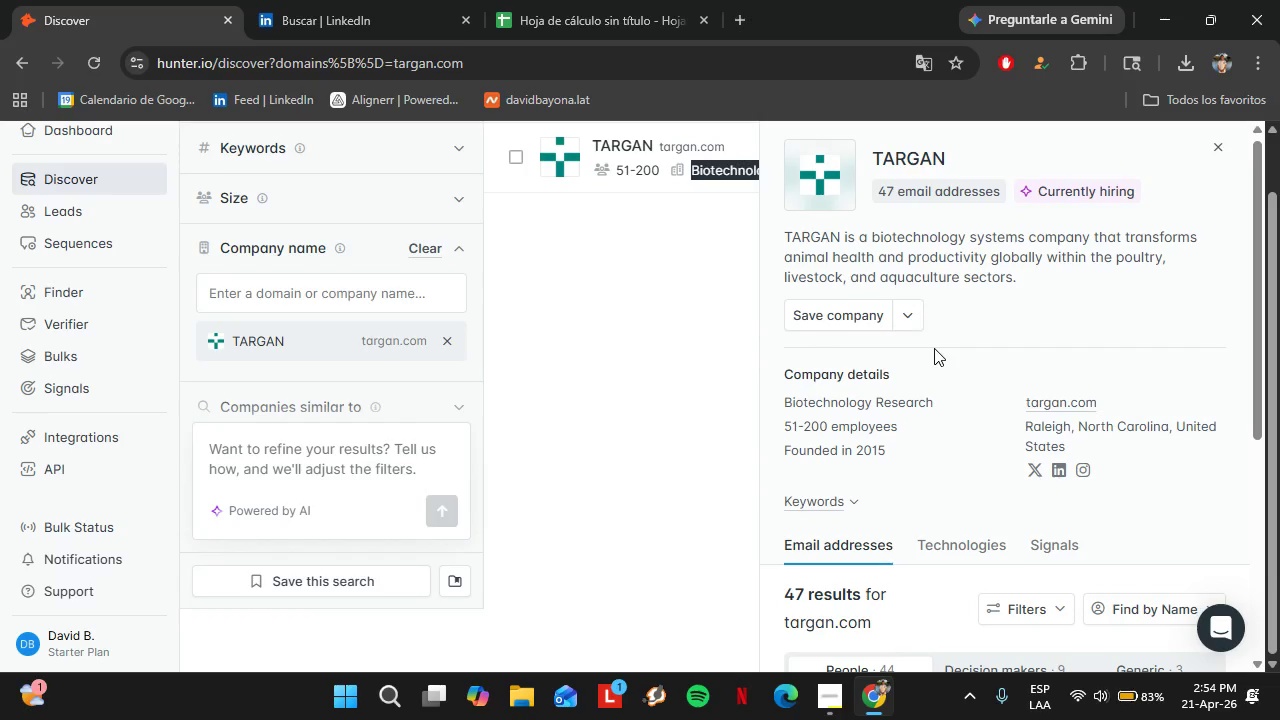 
scroll: coordinate [902, 467], scroll_direction: down, amount: 8.0
 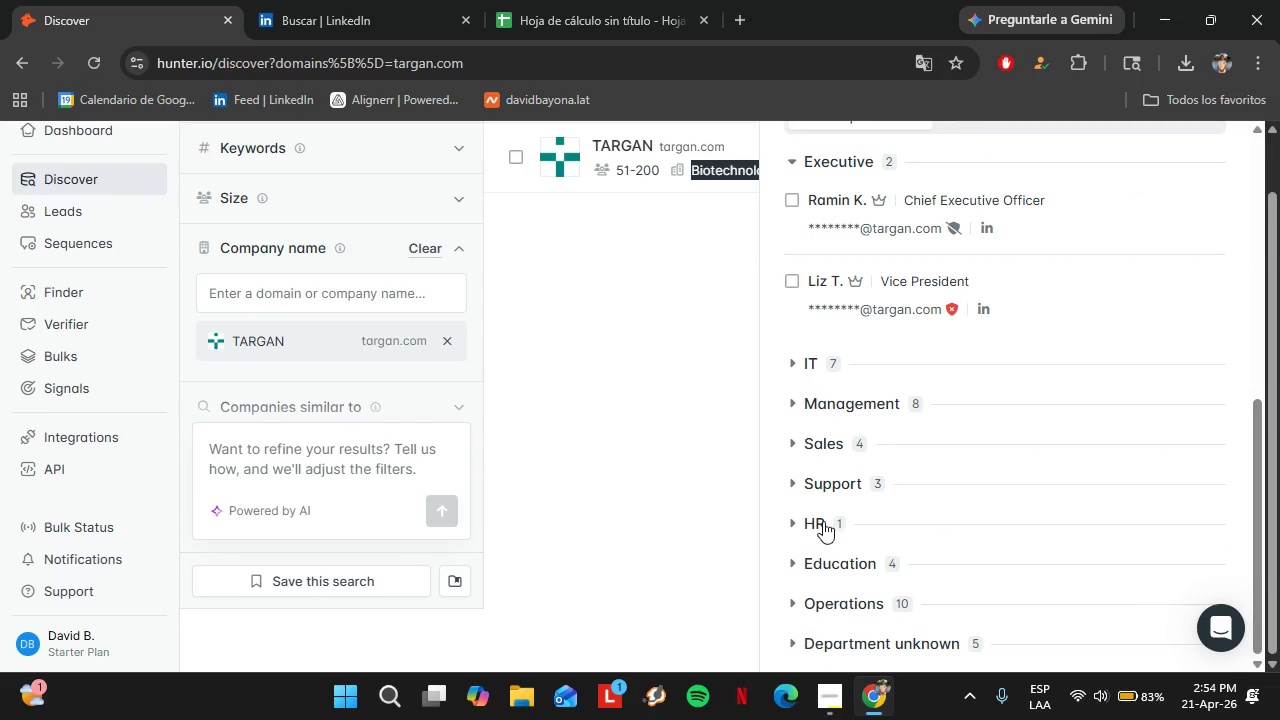 
left_click([823, 519])
 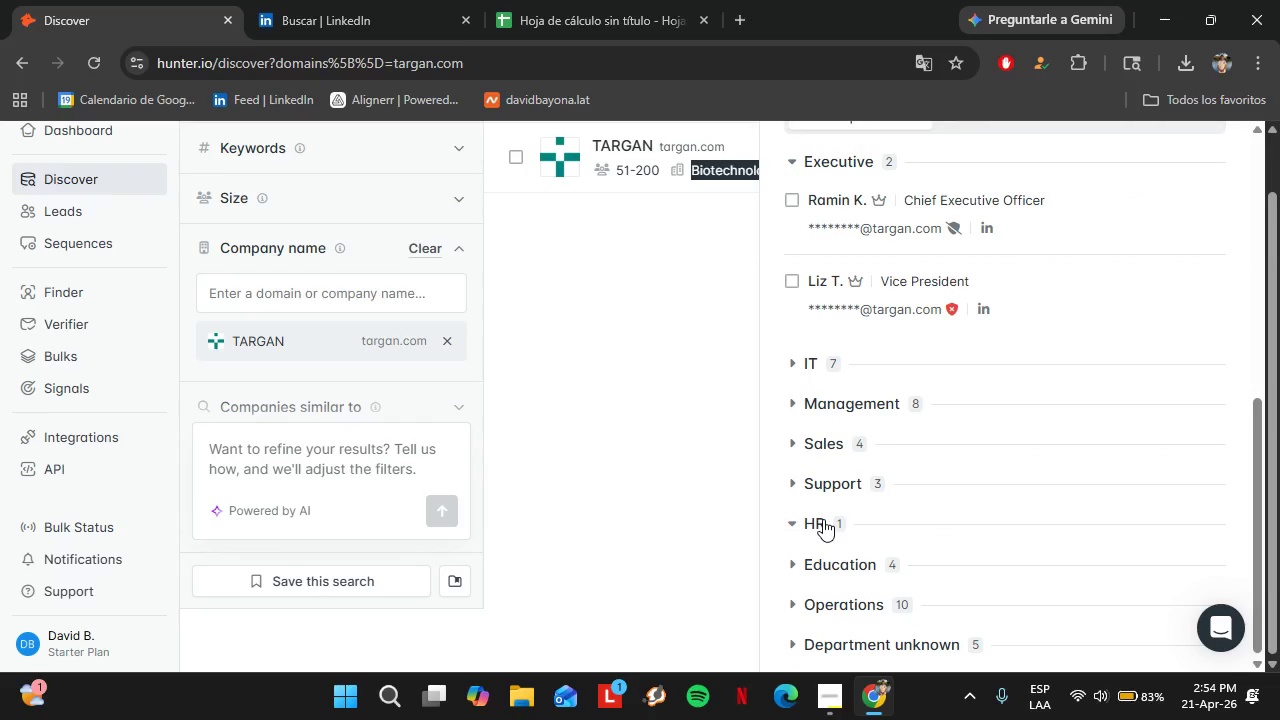 
scroll: coordinate [1132, 573], scroll_direction: down, amount: 2.0
 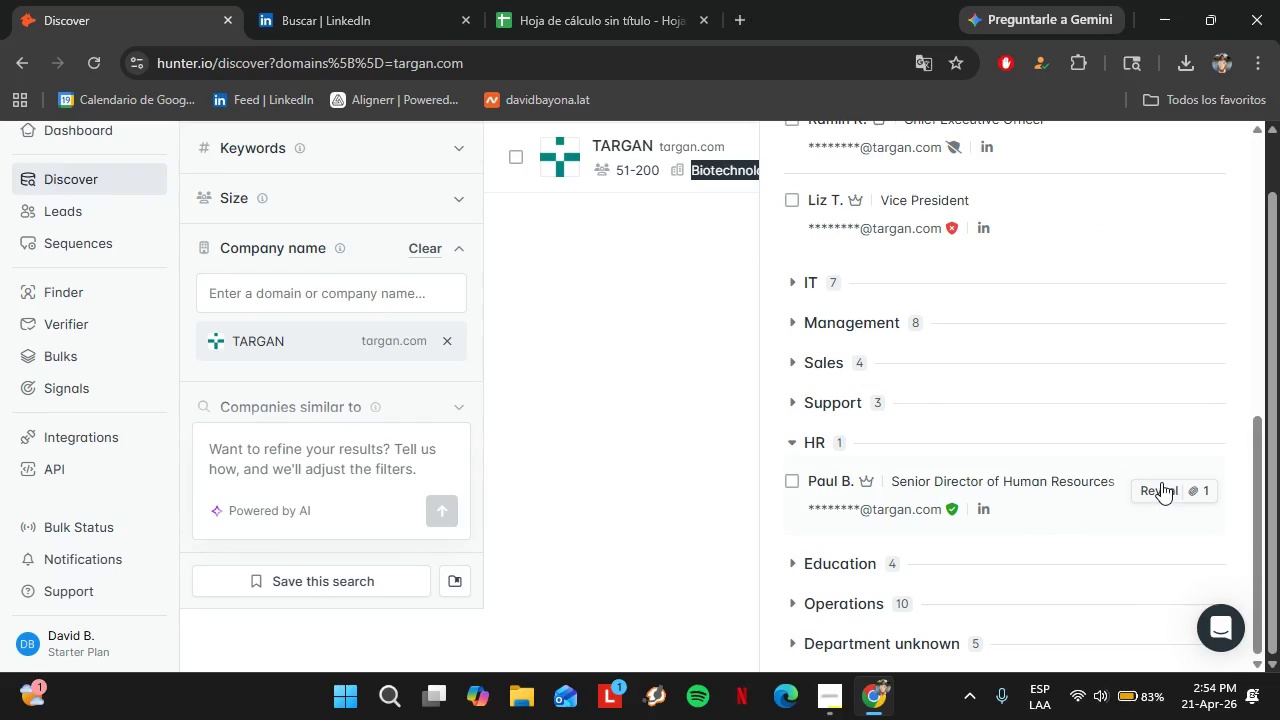 
left_click([1162, 482])
 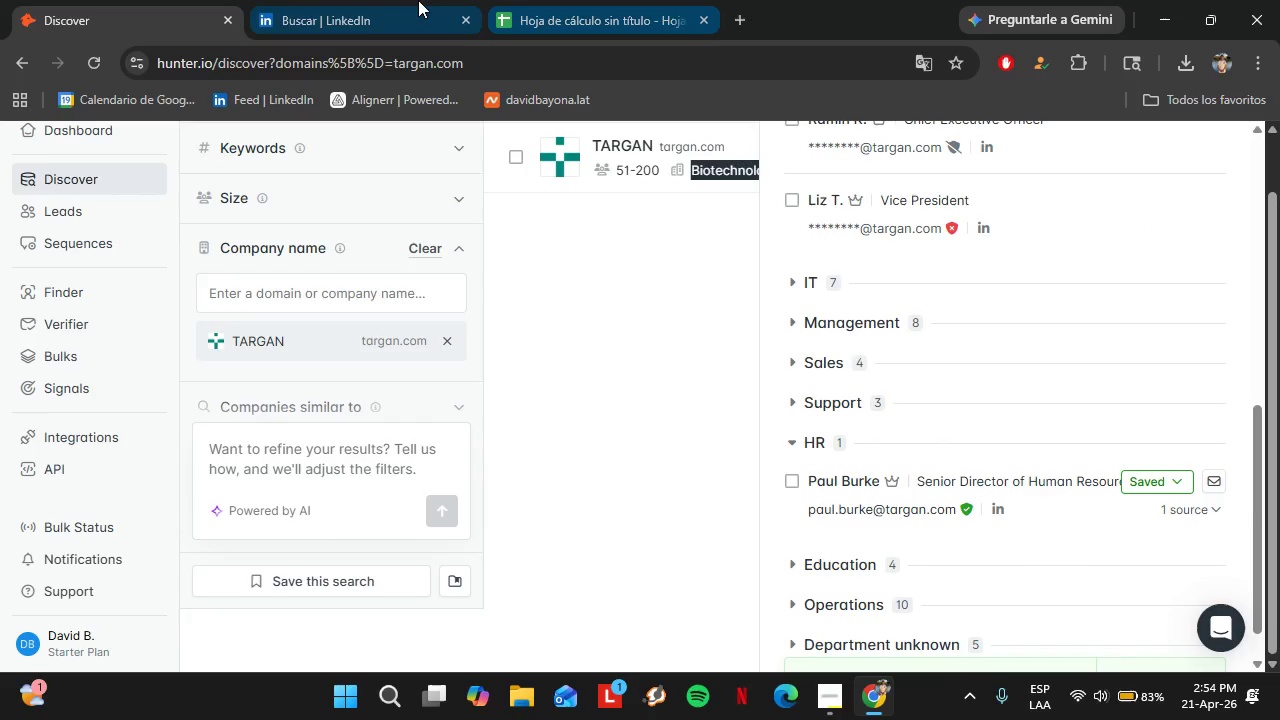 
left_click([418, 0])
 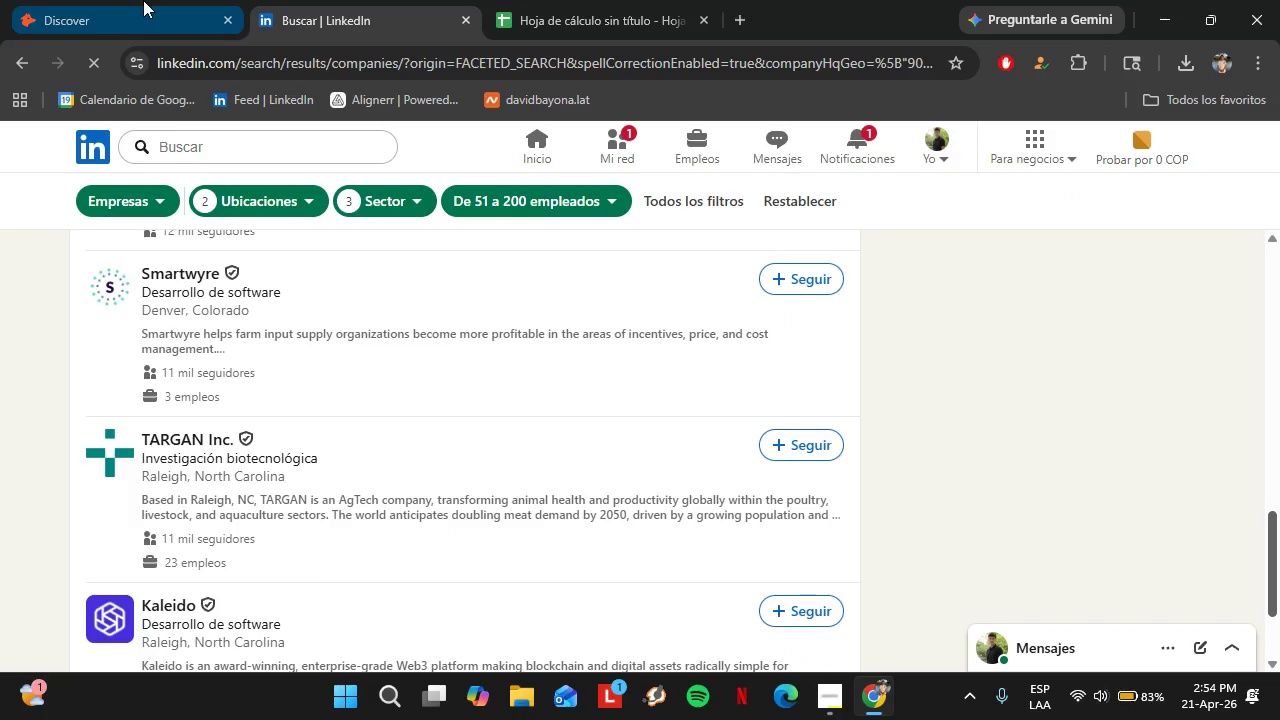 
left_click([130, 0])
 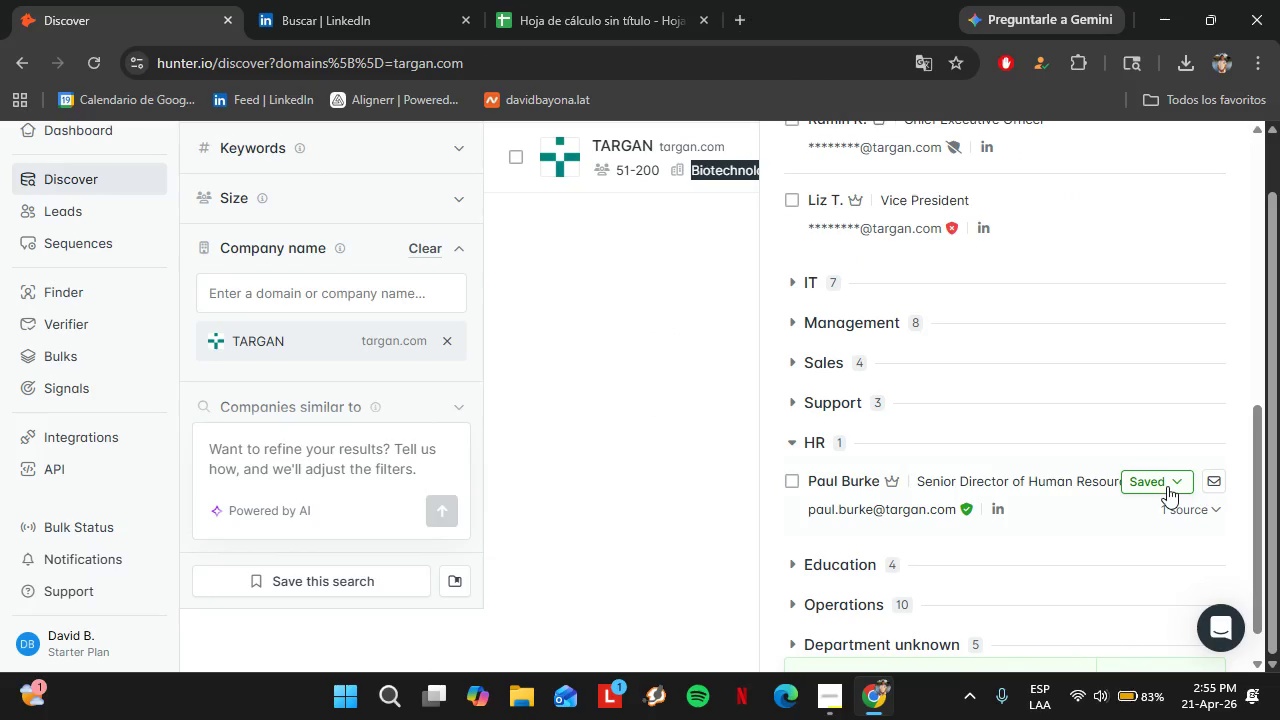 
left_click([1166, 483])
 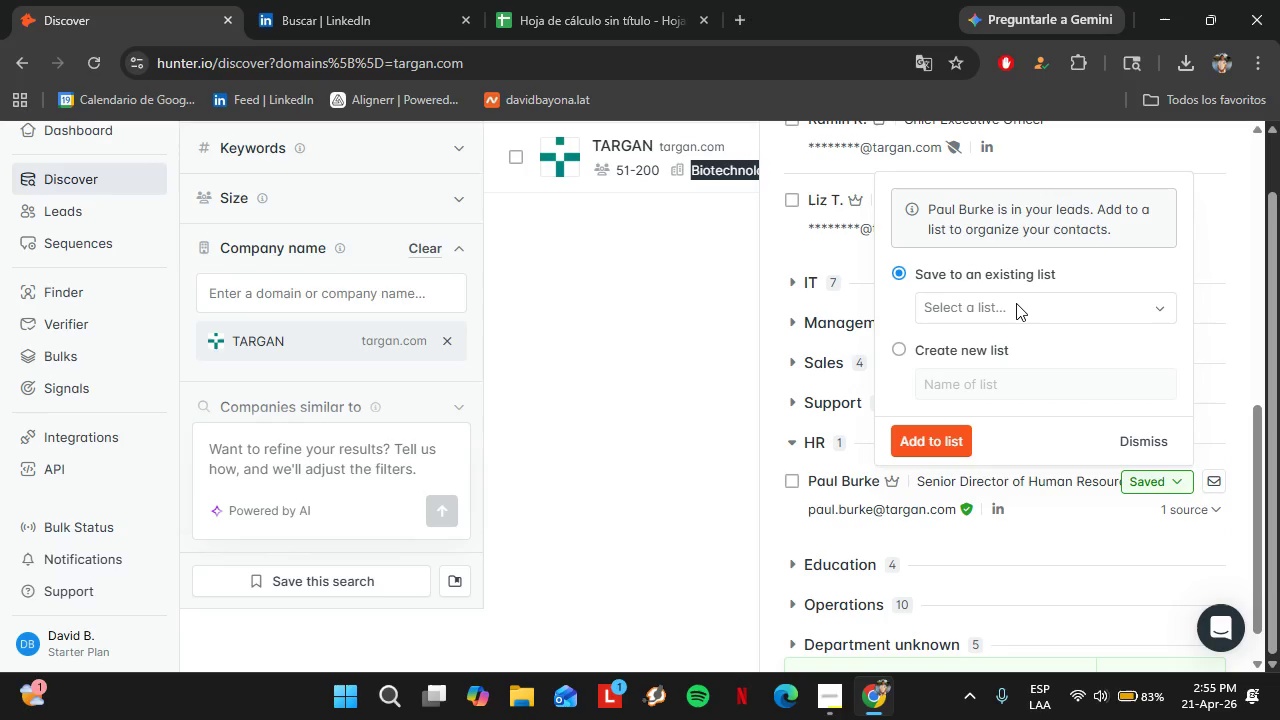 
left_click([1016, 303])
 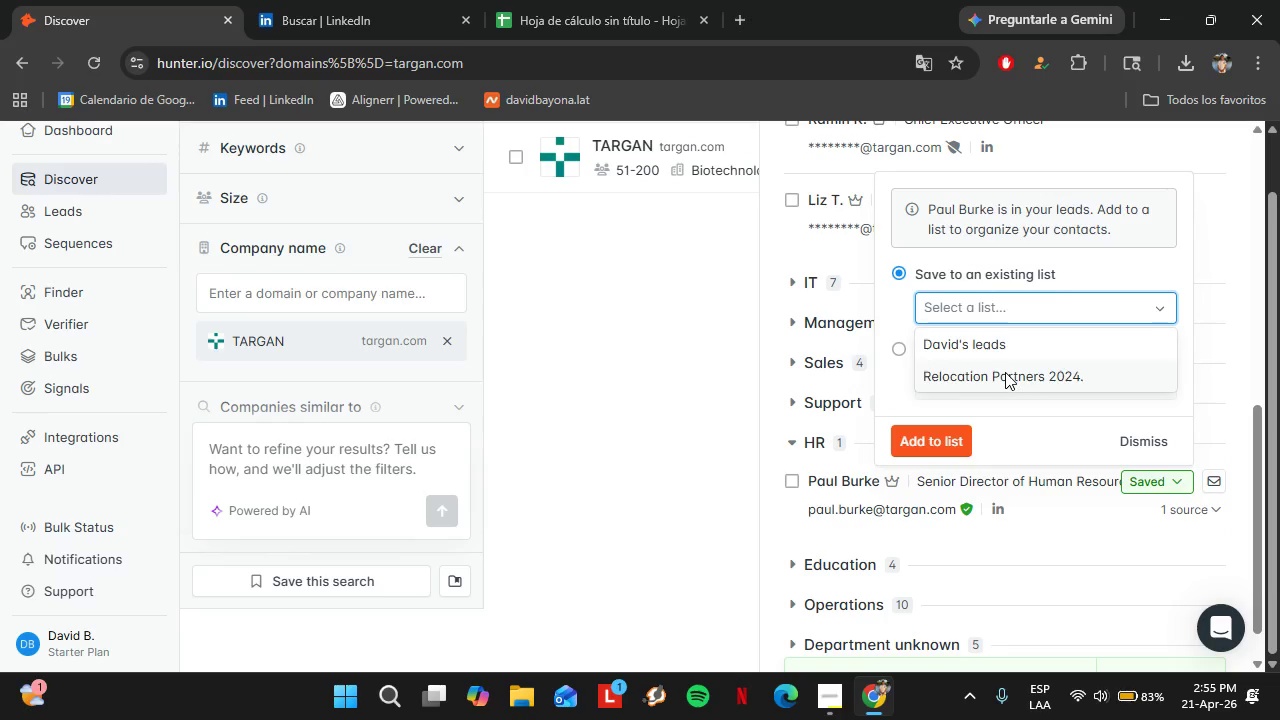 
left_click([1005, 372])
 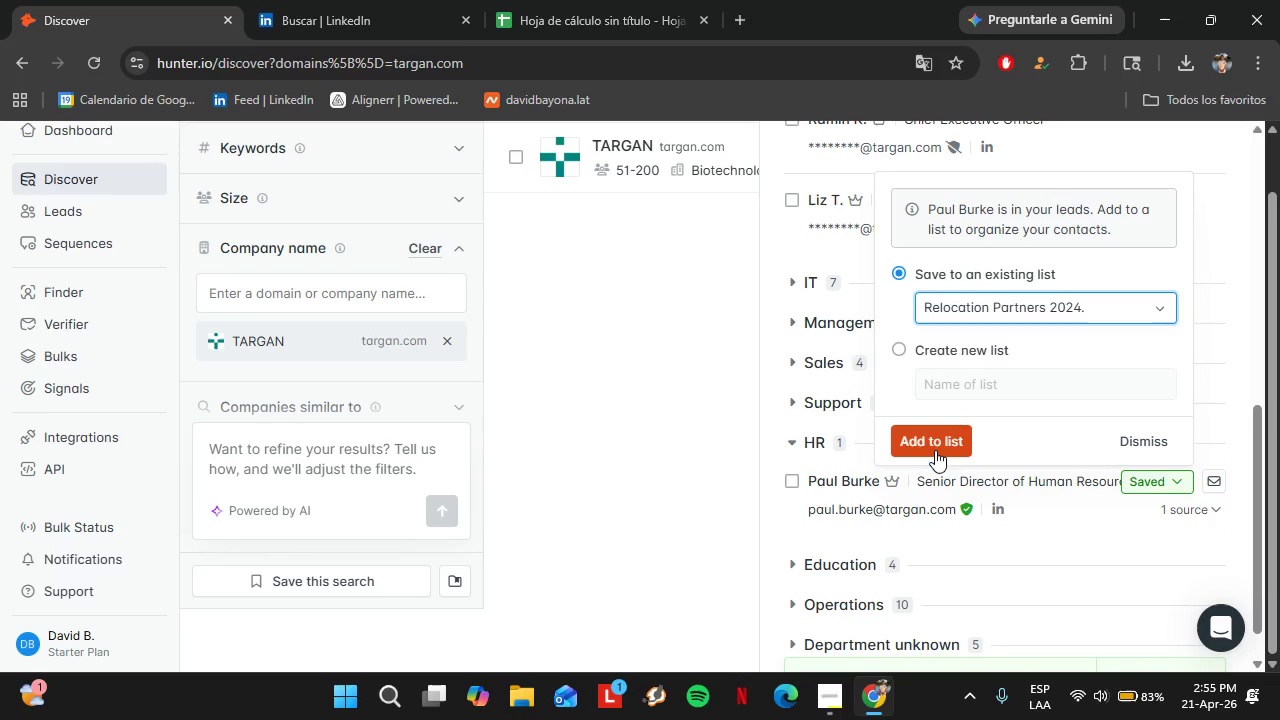 
left_click([934, 448])
 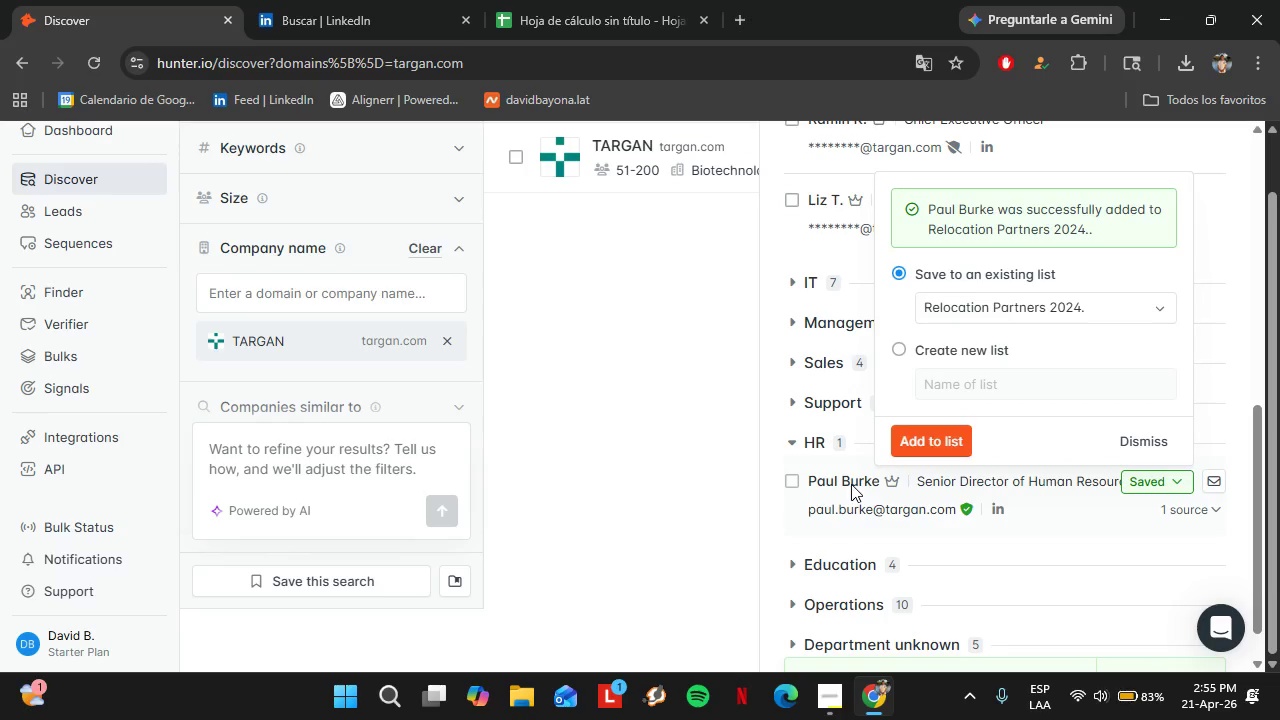 
scroll: coordinate [1246, 286], scroll_direction: up, amount: 3.0
 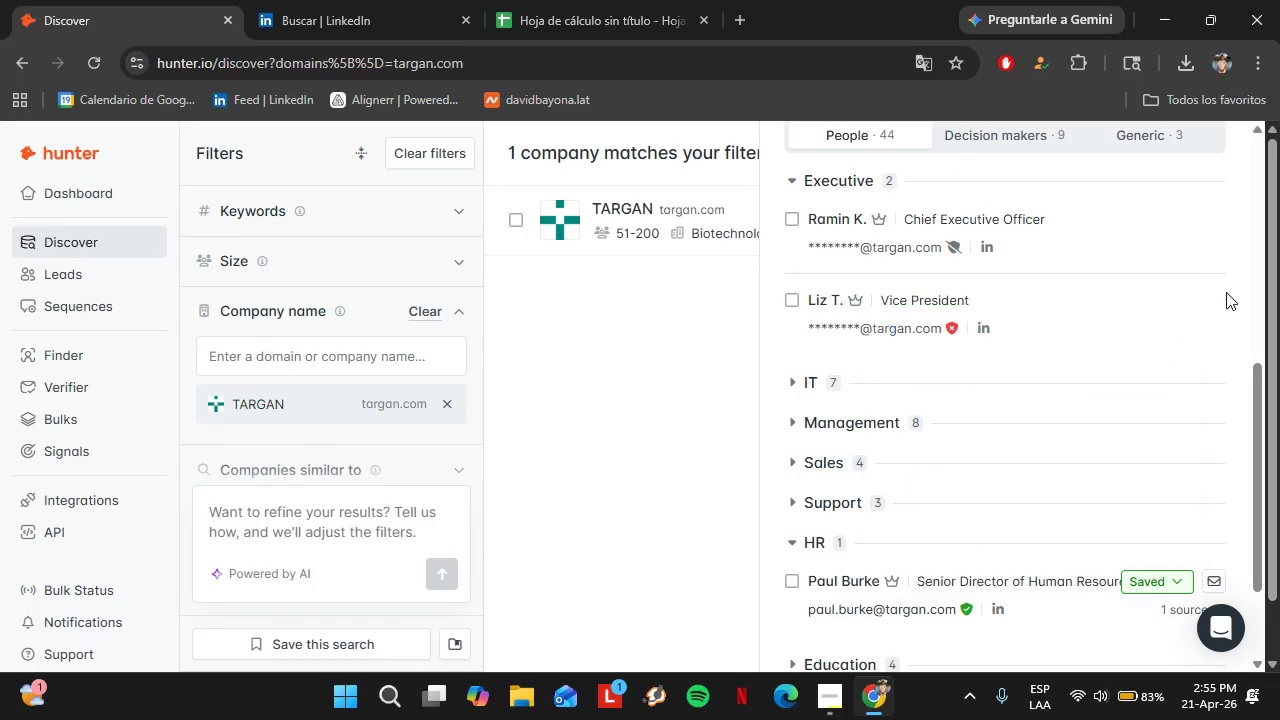 
left_click([1226, 292])
 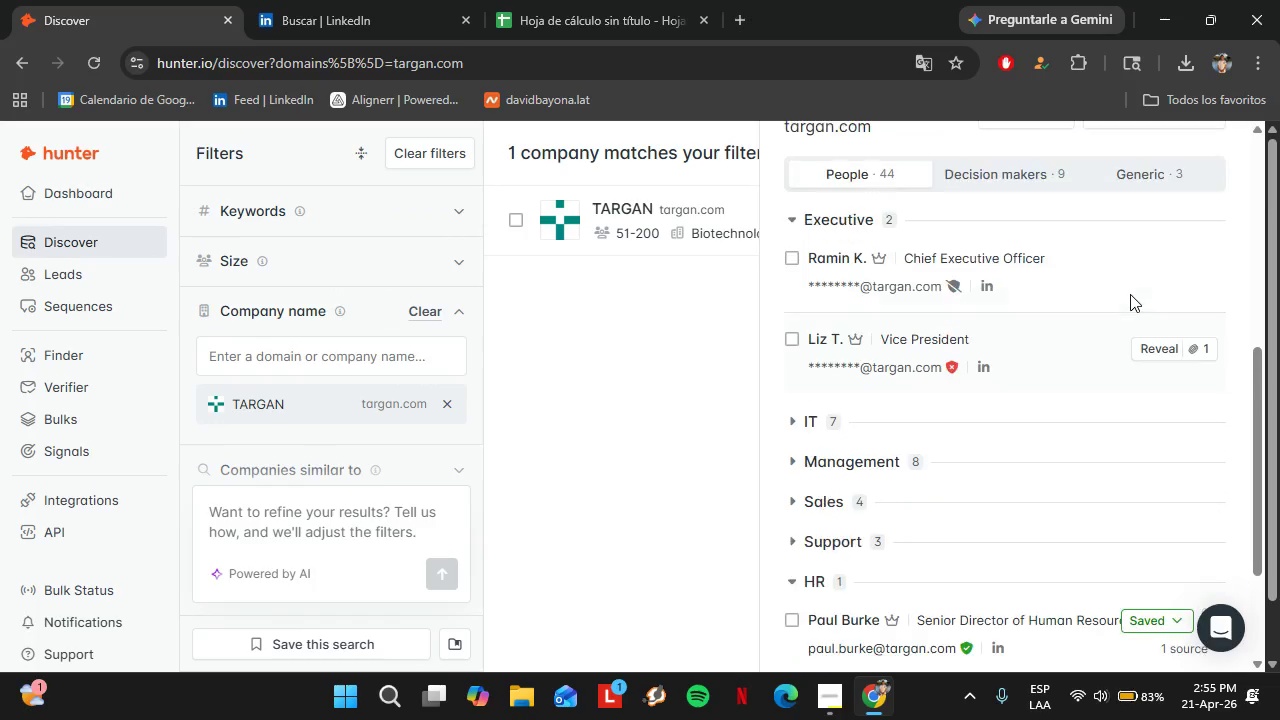 
scroll: coordinate [1060, 368], scroll_direction: up, amount: 6.0
 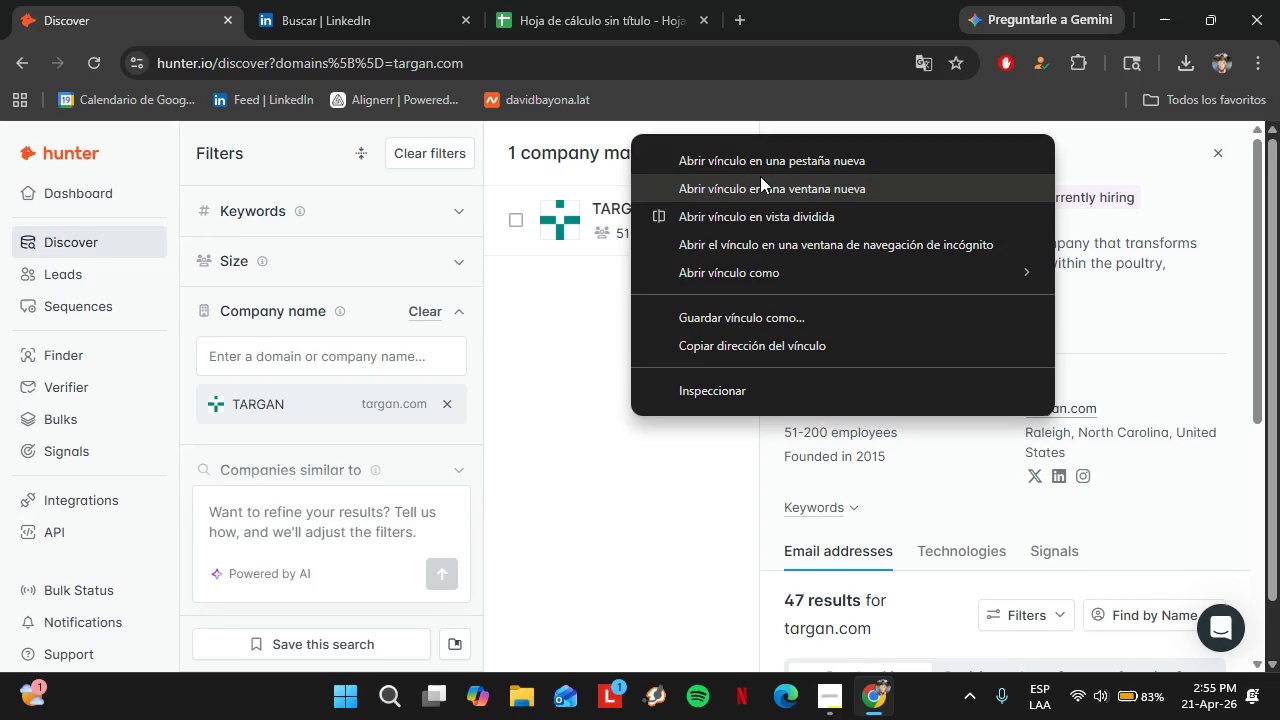 
left_click([761, 165])
 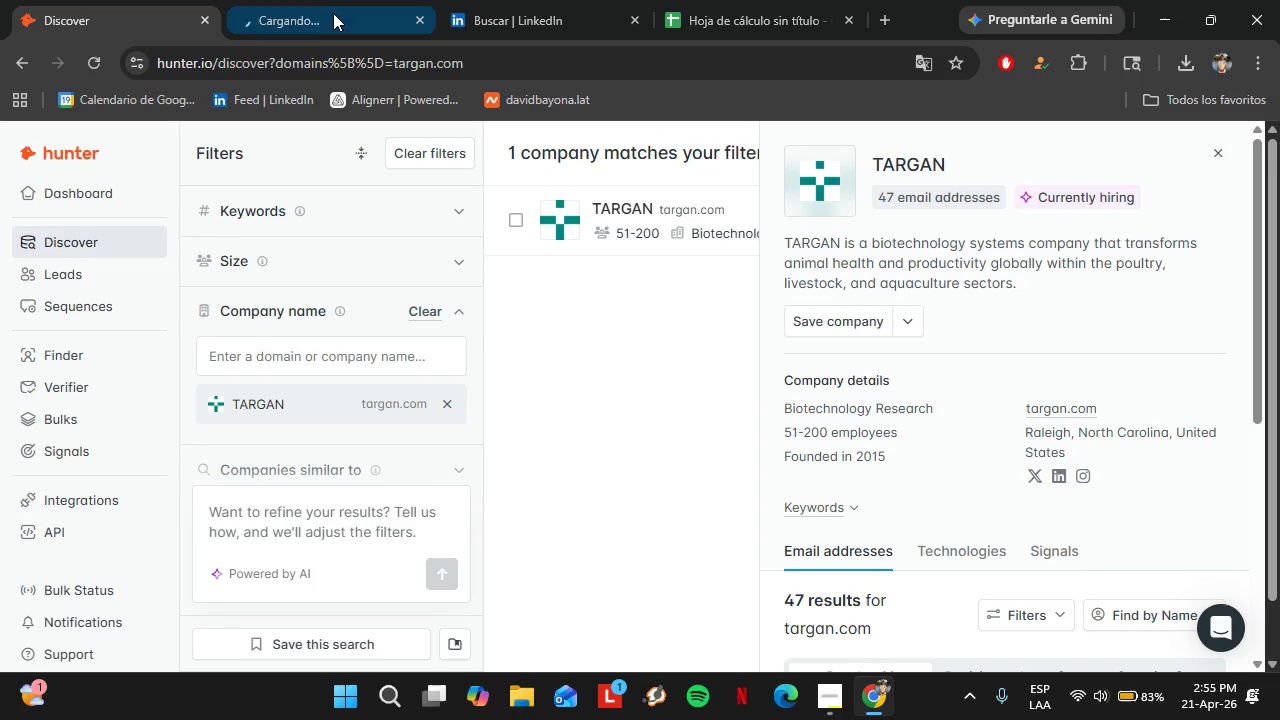 
left_click([328, 8])
 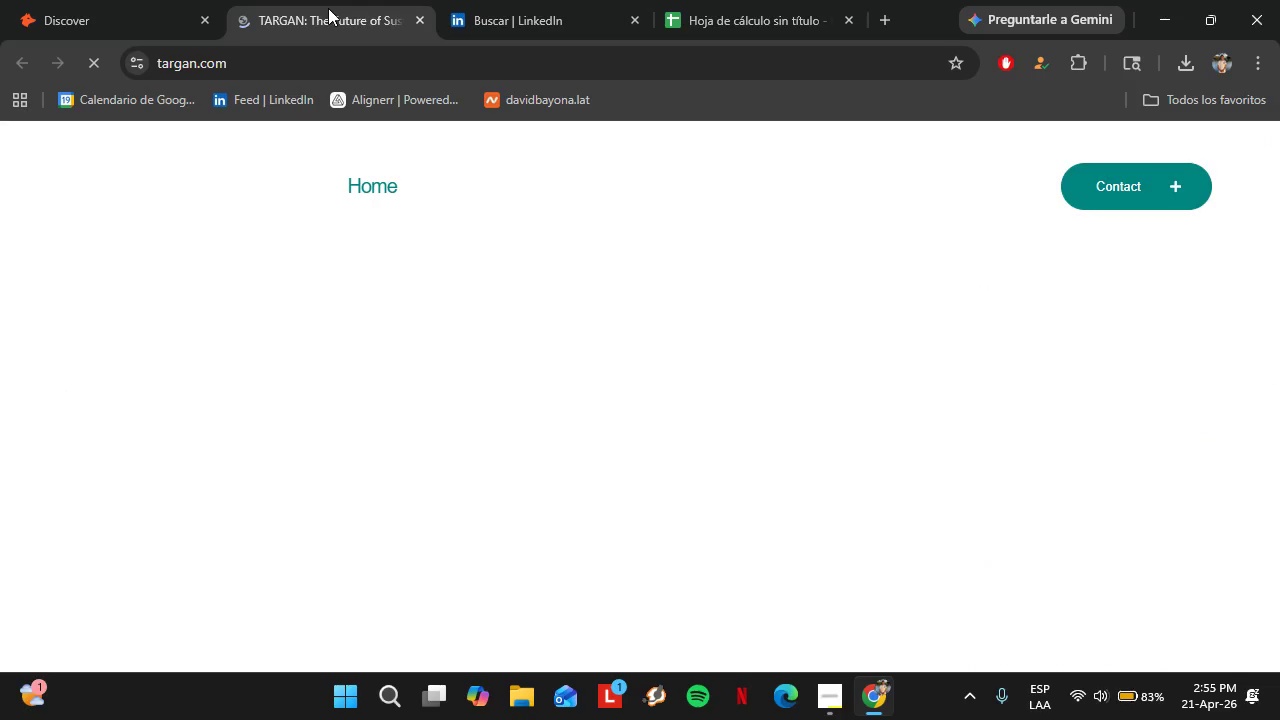 
left_click([887, 185])
 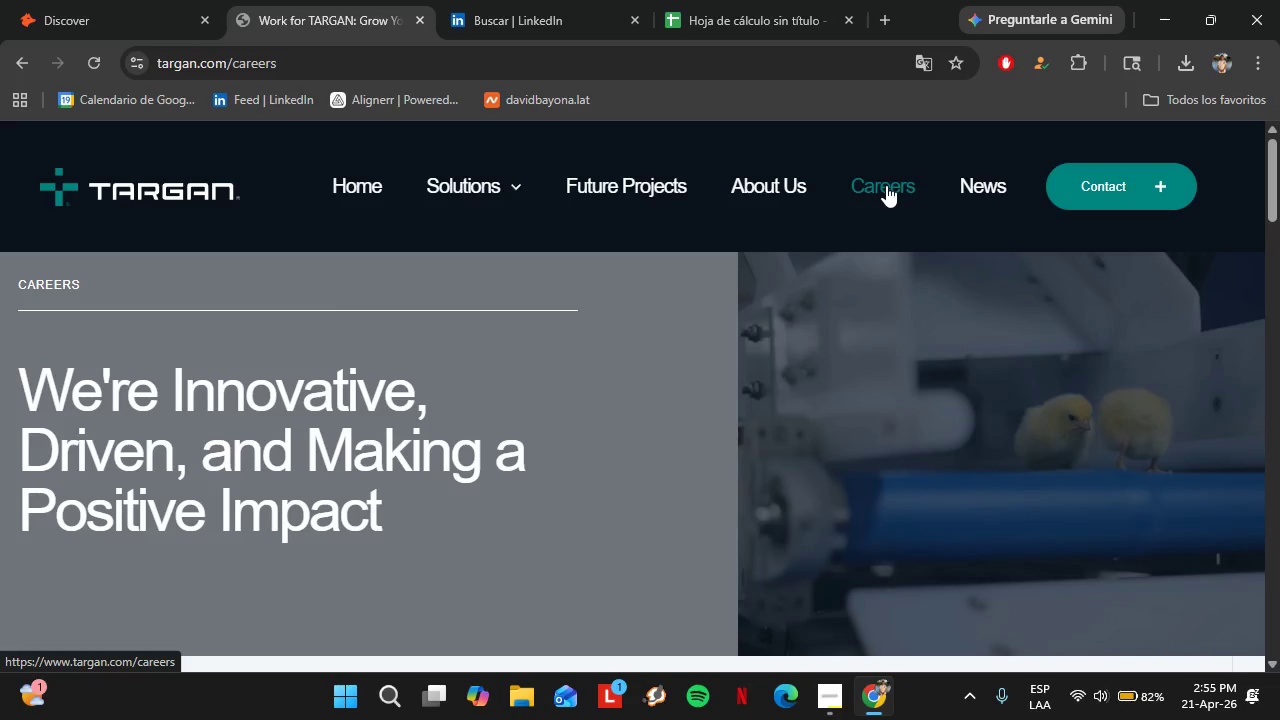 
wait(6.14)
 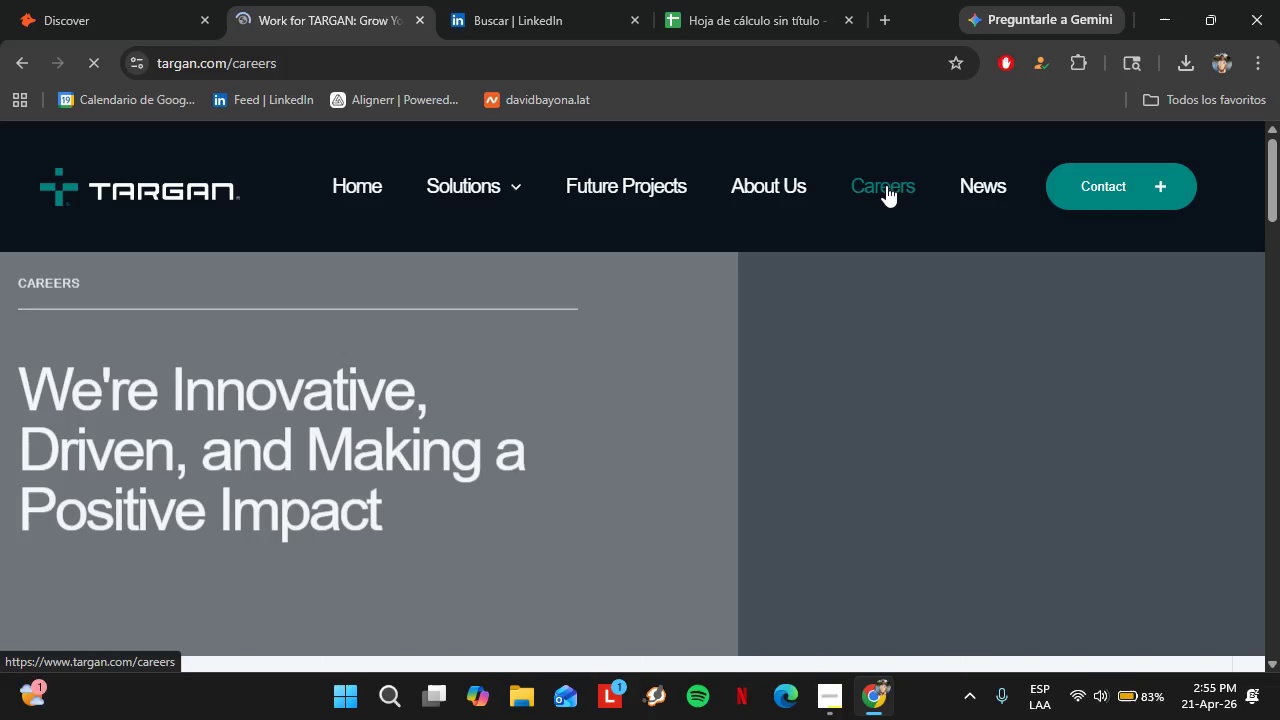 
left_click([1021, 356])
 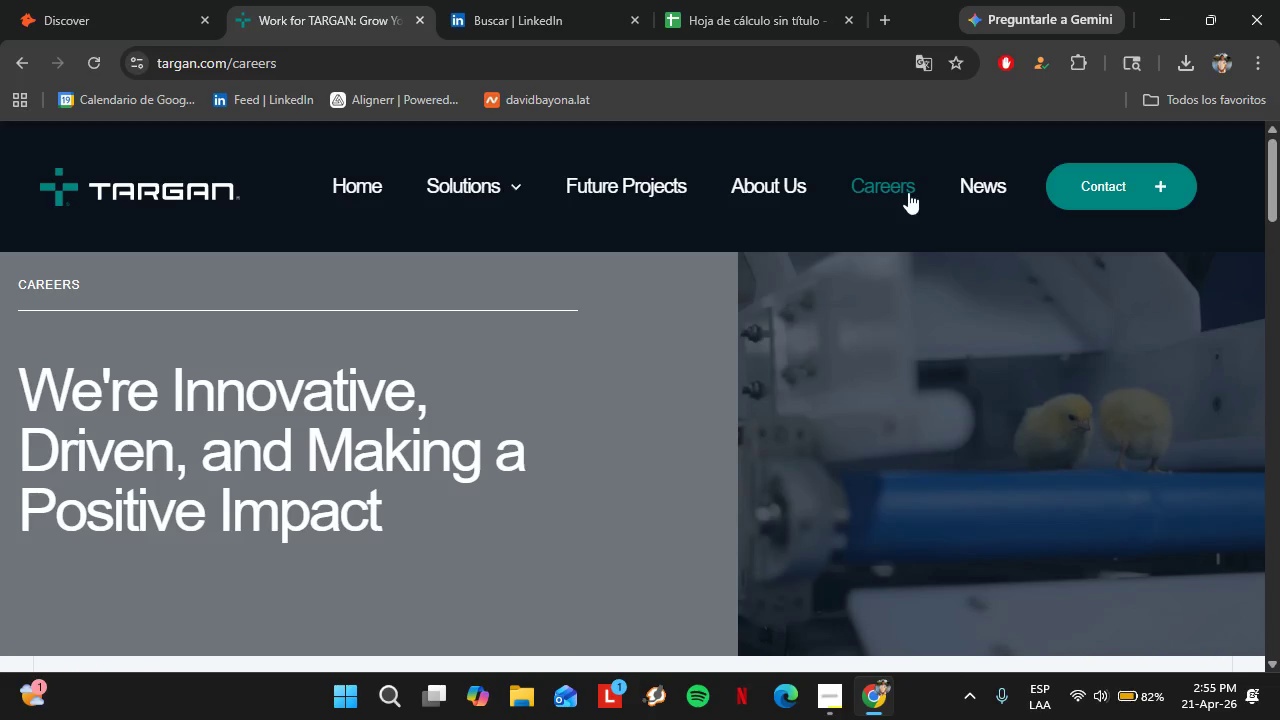 
left_click([893, 192])
 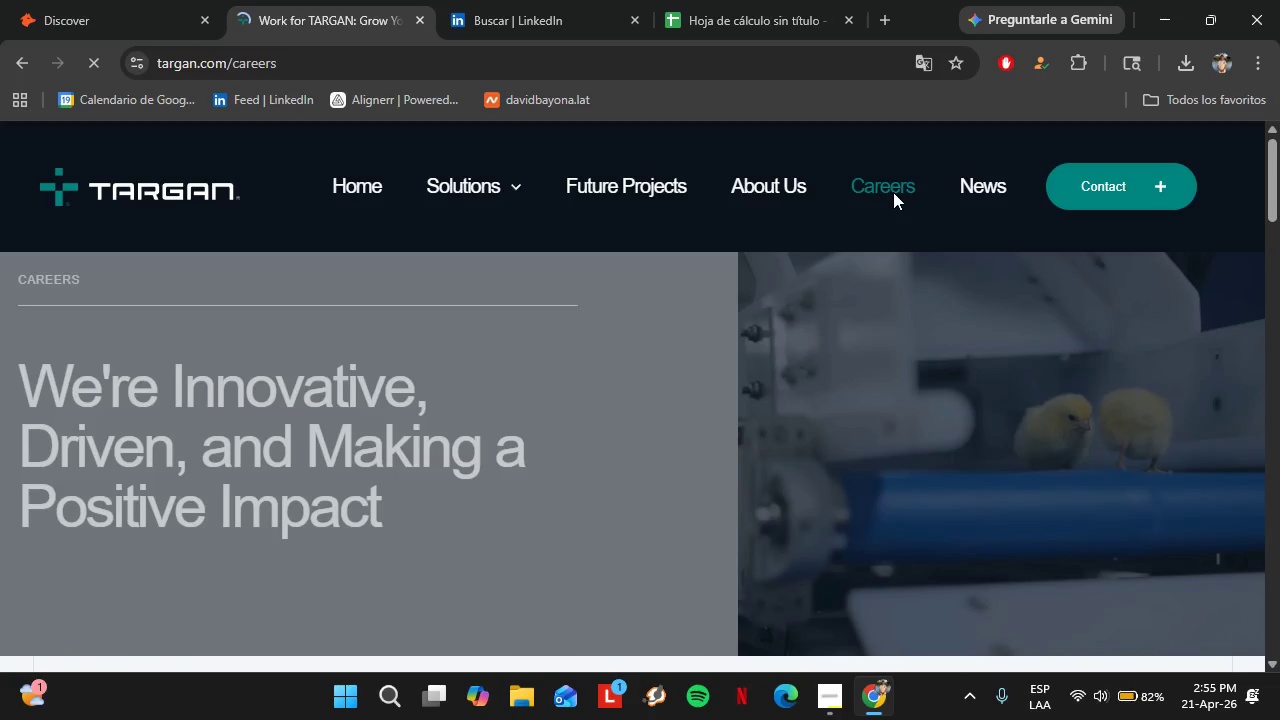 
scroll: coordinate [612, 411], scroll_direction: down, amount: 8.0
 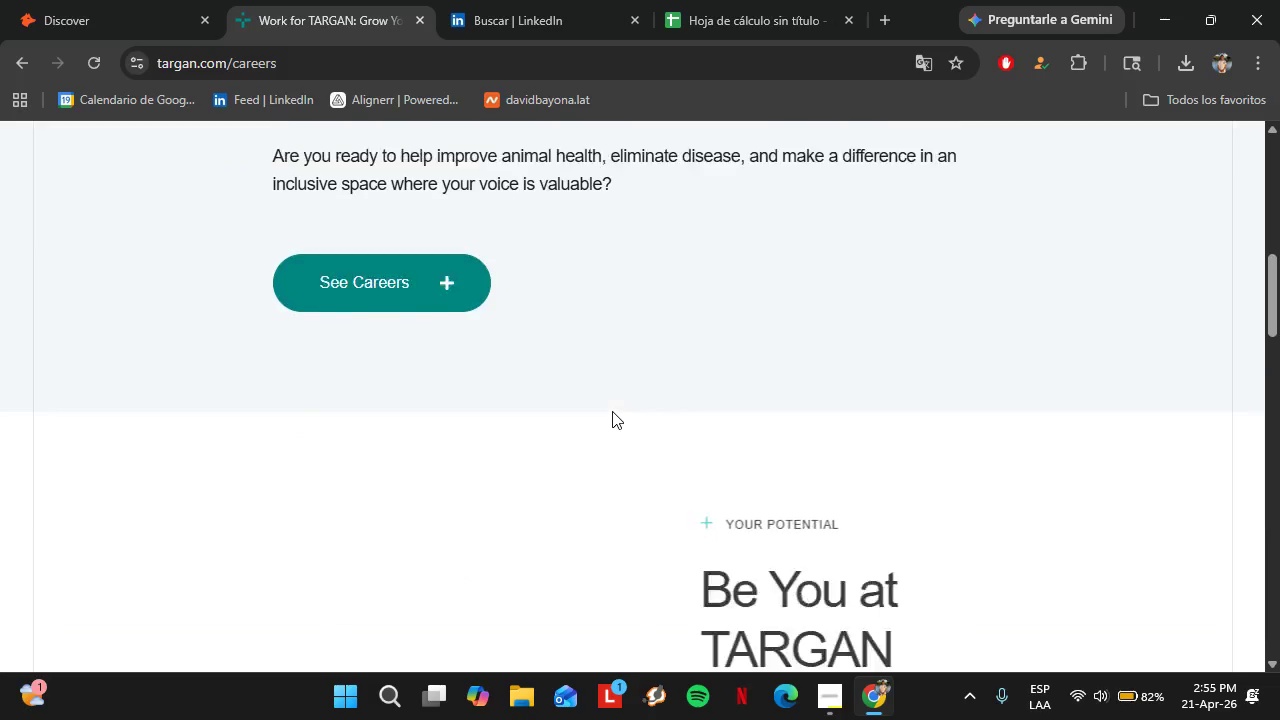 
scroll: coordinate [612, 411], scroll_direction: up, amount: 2.0
 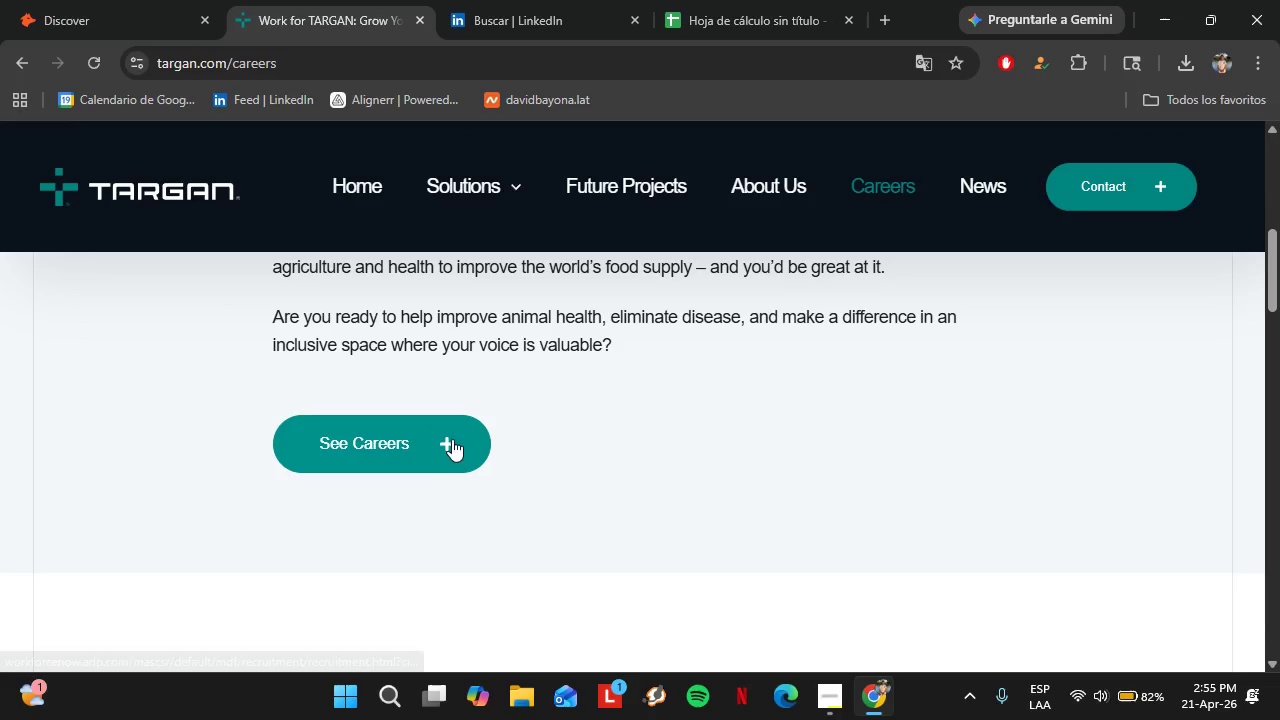 
left_click([452, 439])
 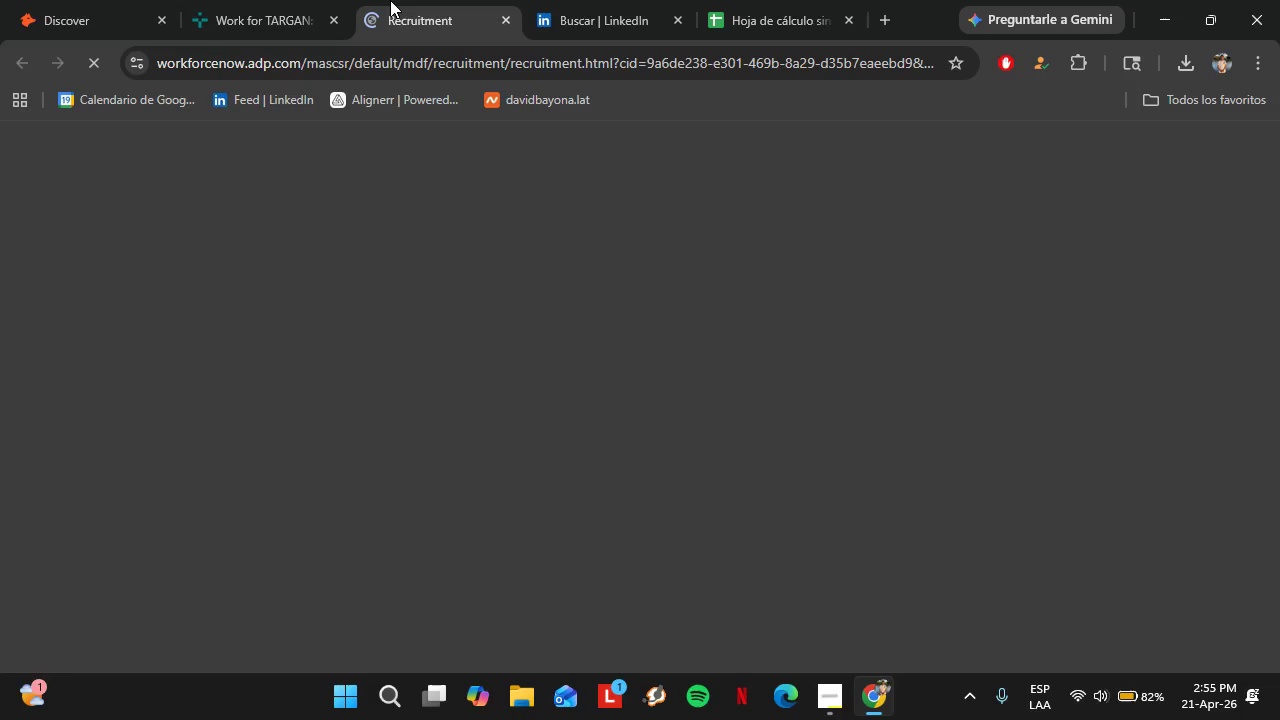 
left_click([273, 0])
 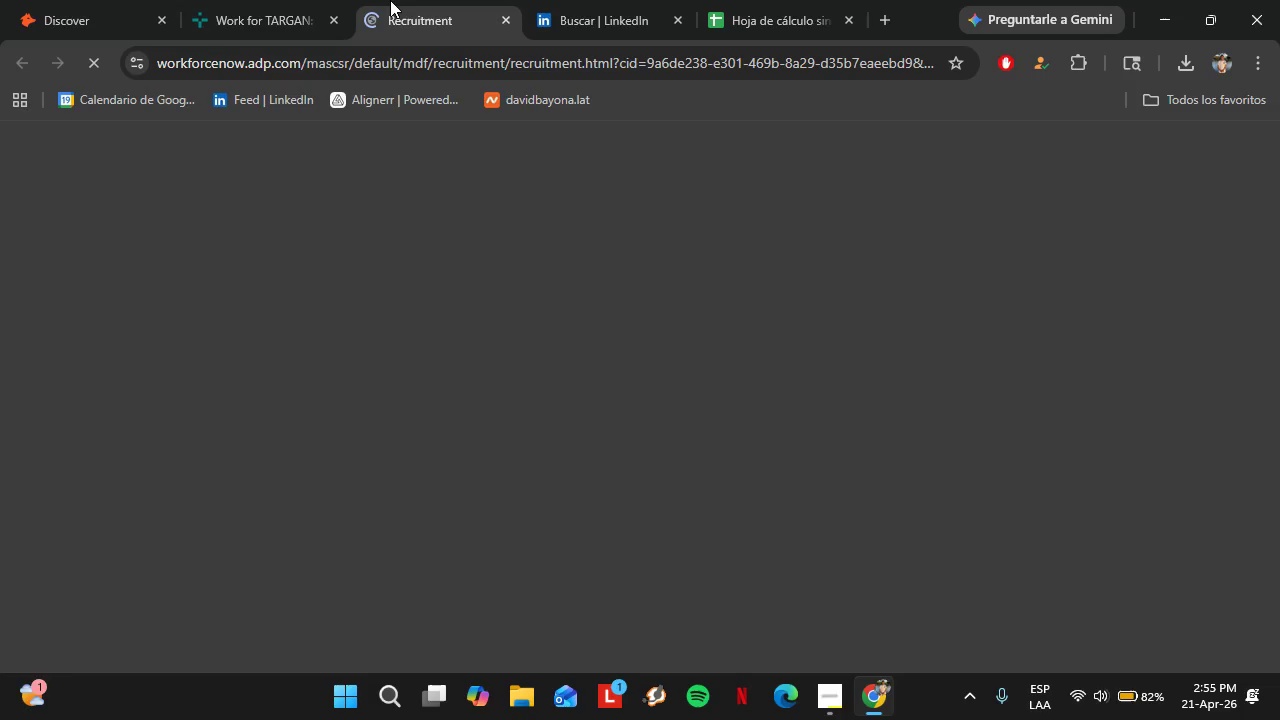 
scroll: coordinate [568, 442], scroll_direction: up, amount: 3.0
 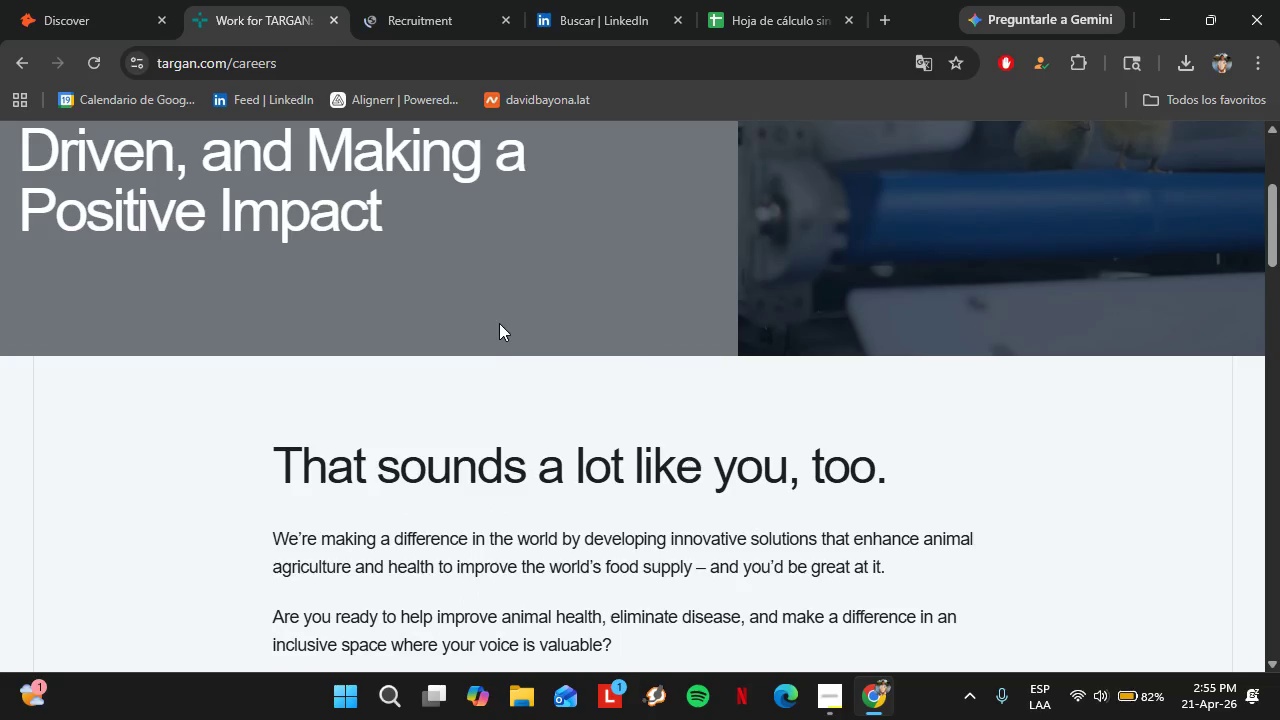 
left_click([429, 0])
 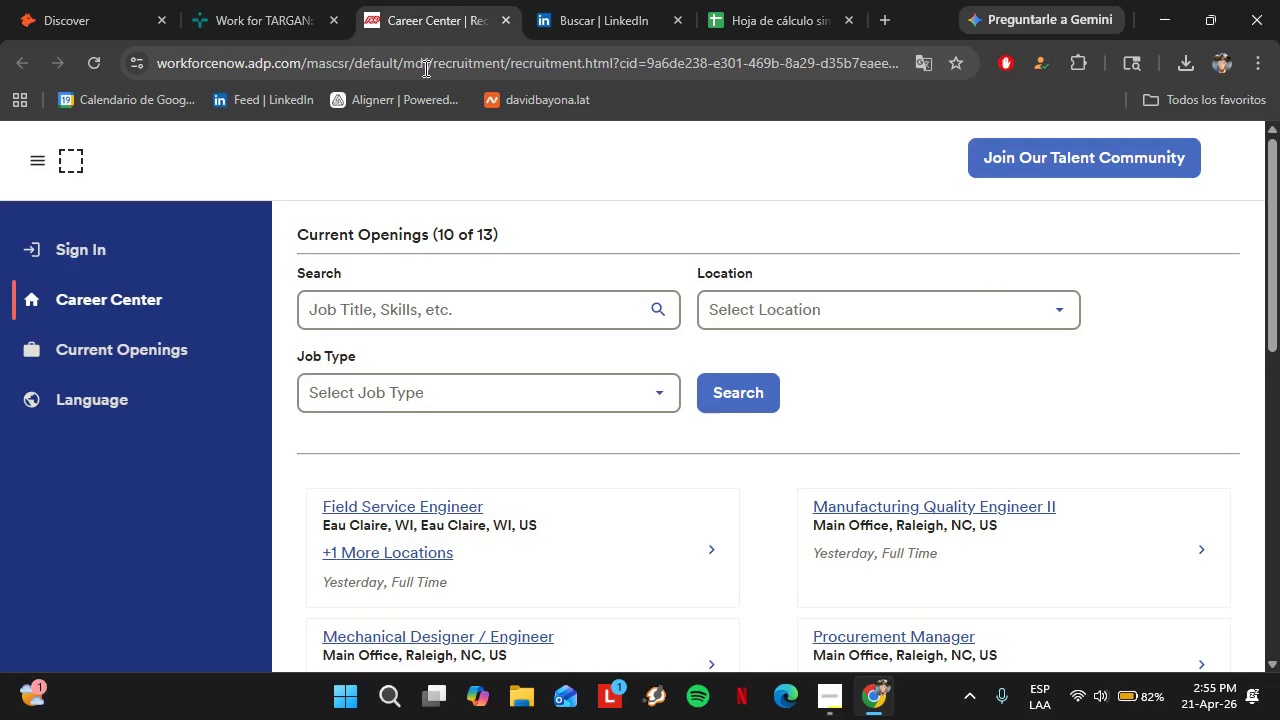 
wait(20.36)
 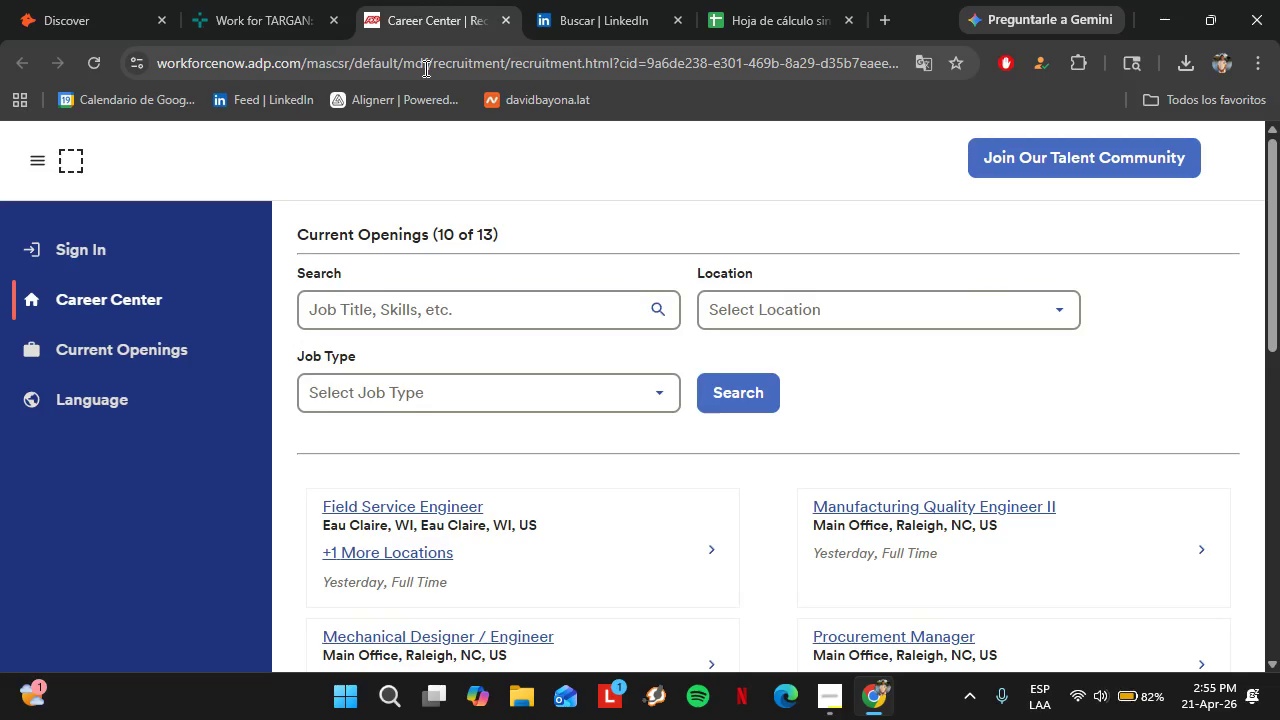 
scroll: coordinate [652, 489], scroll_direction: down, amount: 2.0
 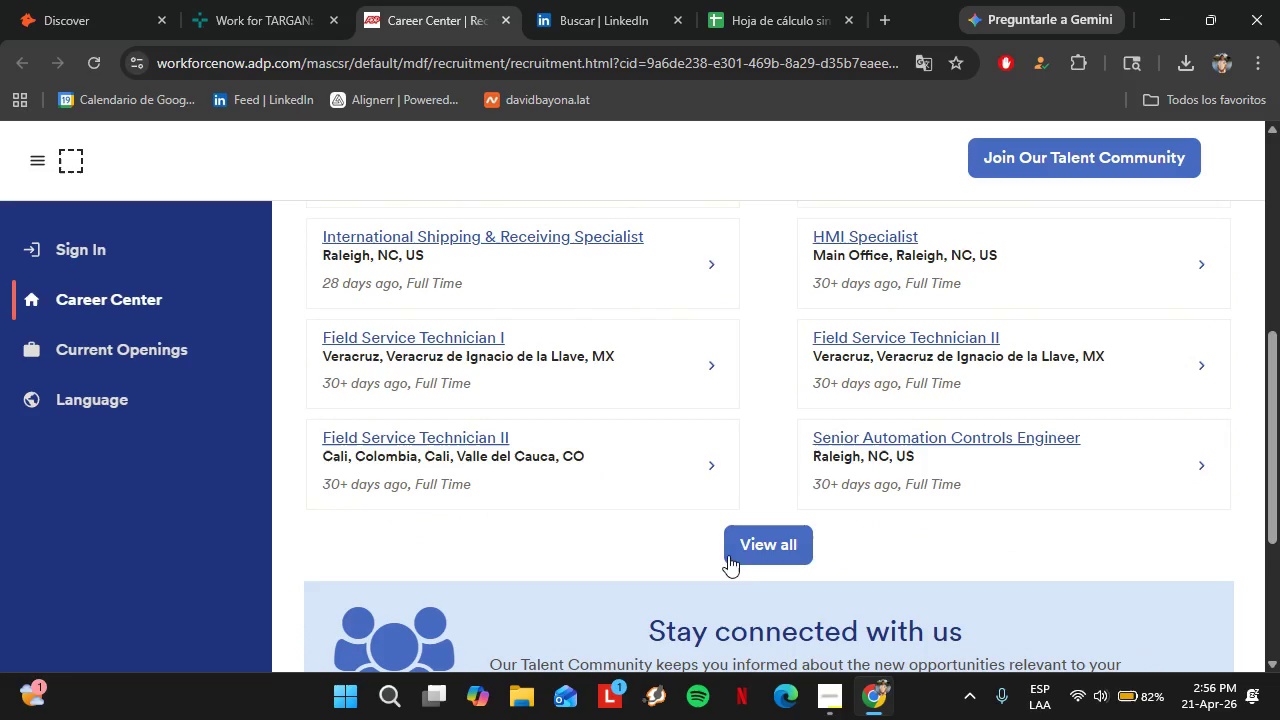 
wait(5.23)
 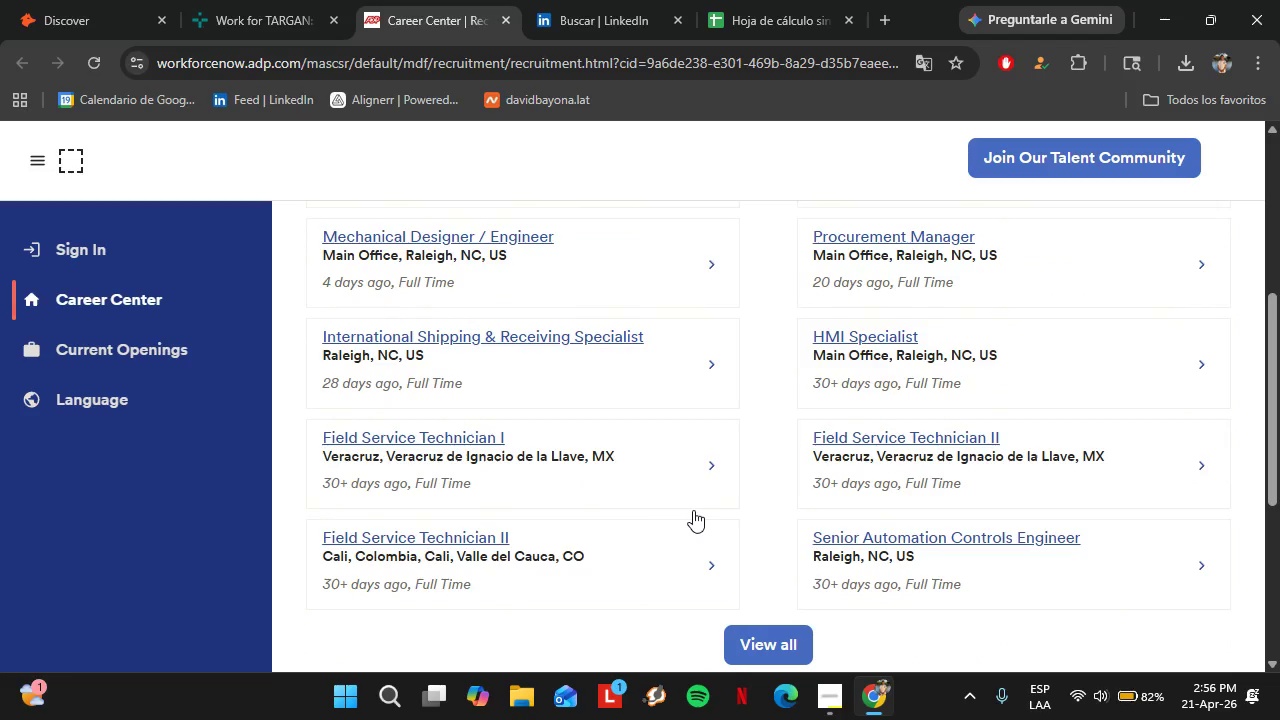 
left_click([764, 548])
 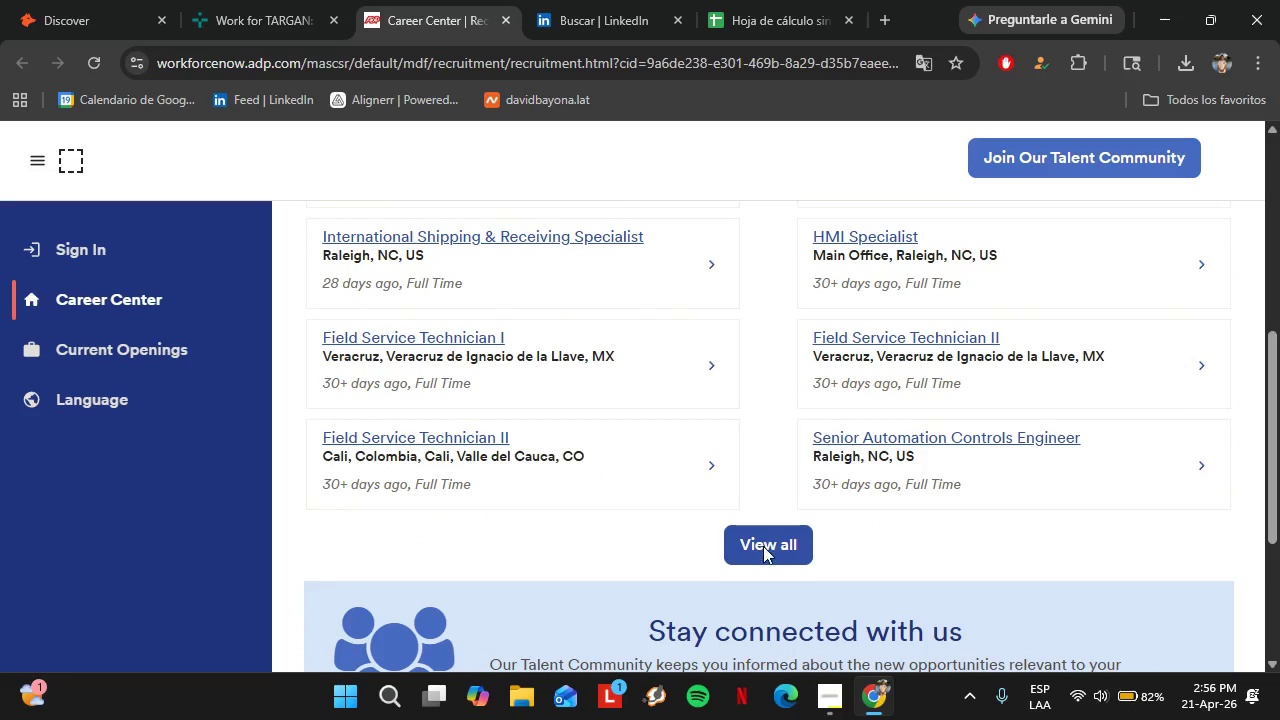 
wait(8.55)
 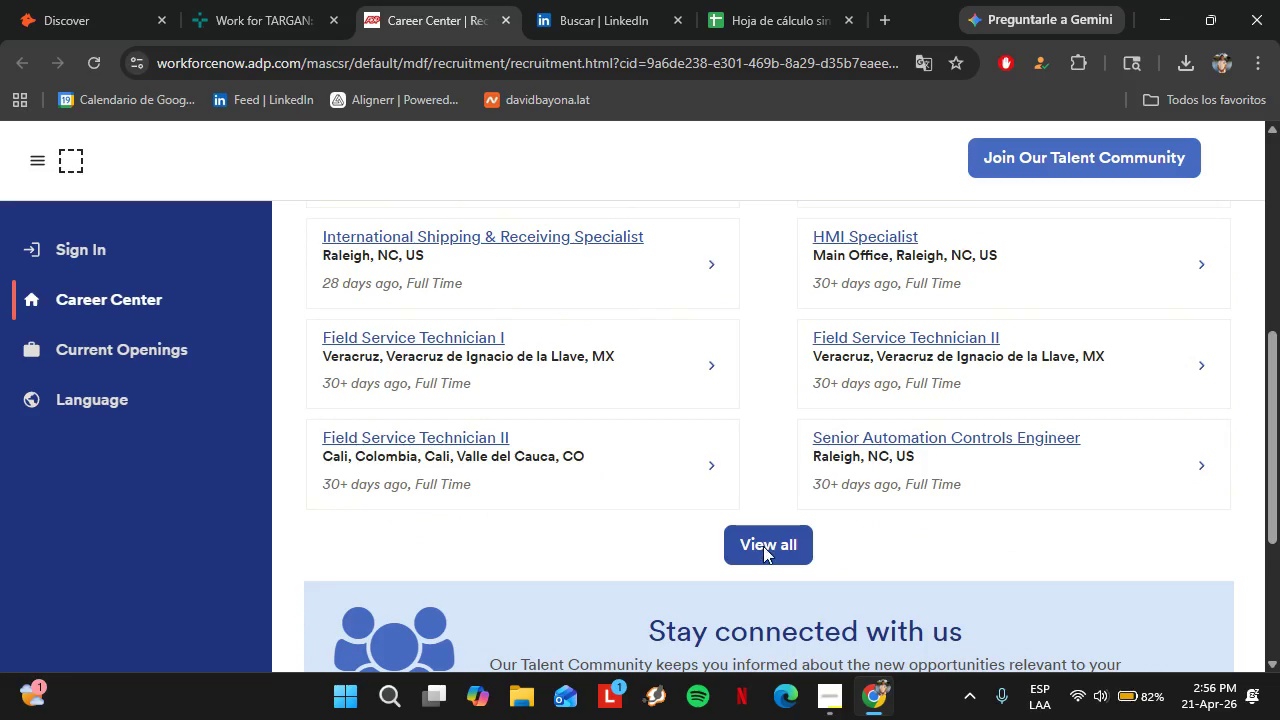 
scroll: coordinate [623, 470], scroll_direction: down, amount: 3.0
 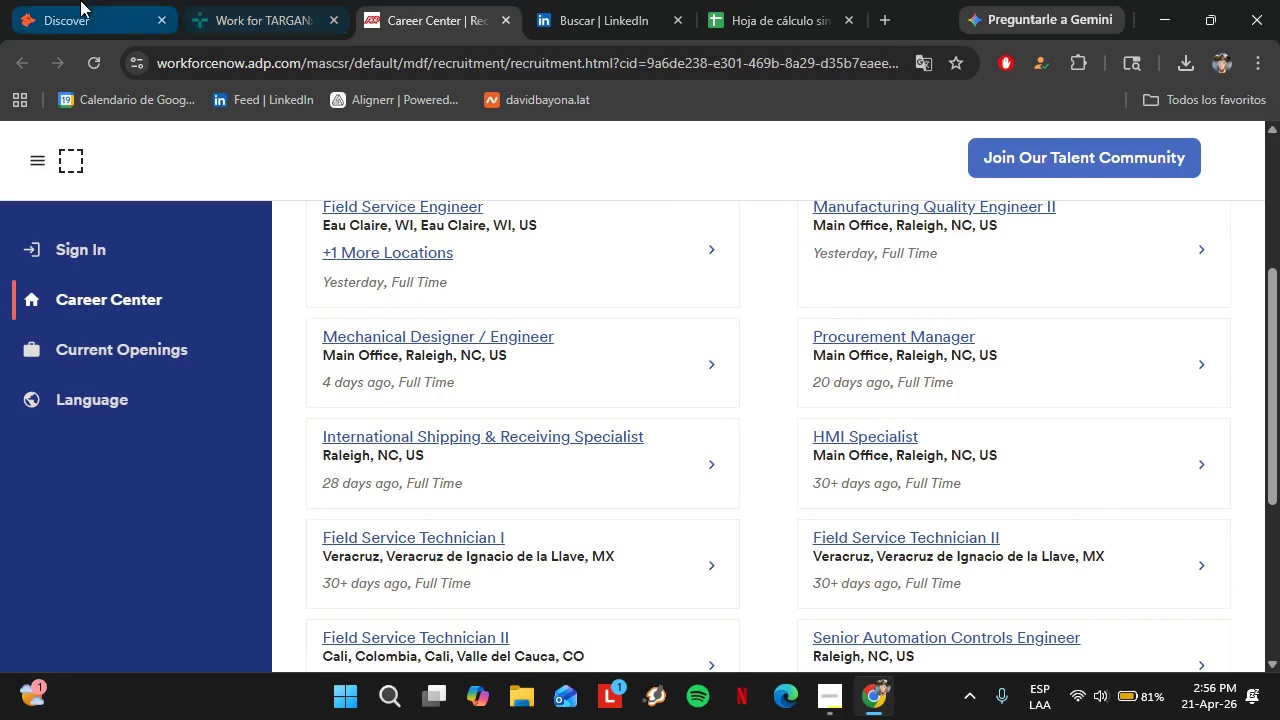 
left_click([80, 0])
 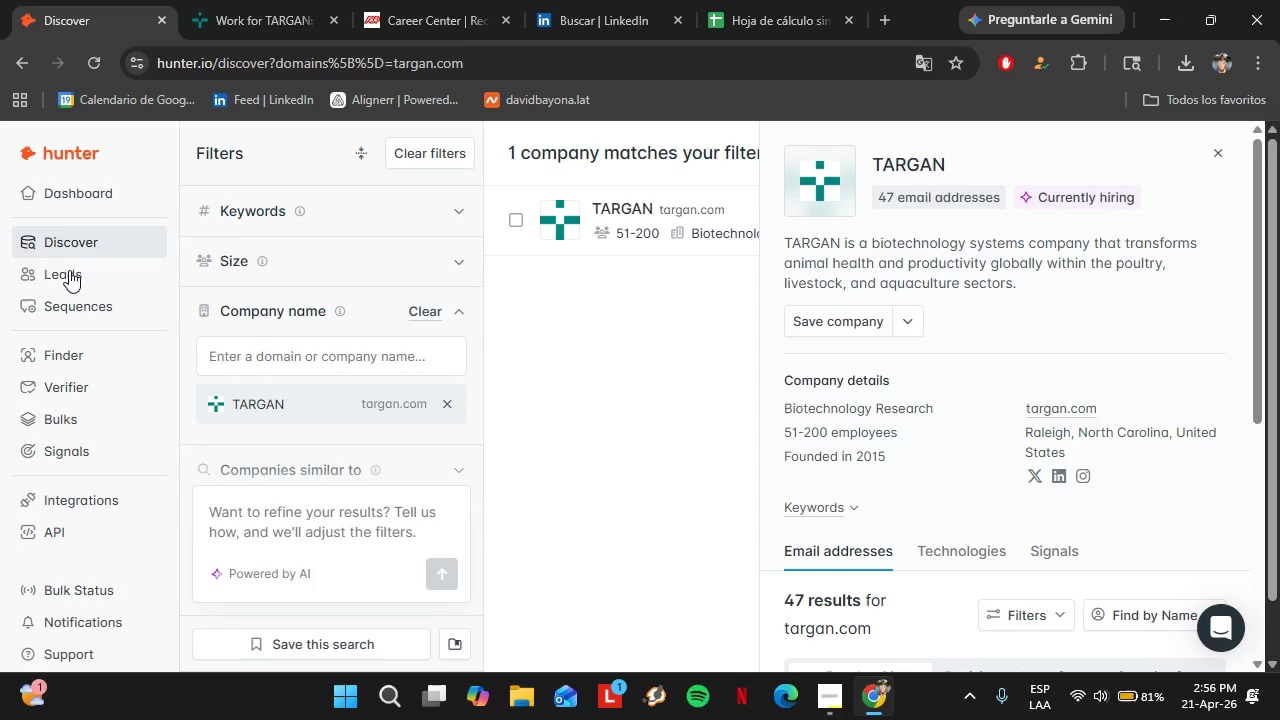 
left_click([69, 269])
 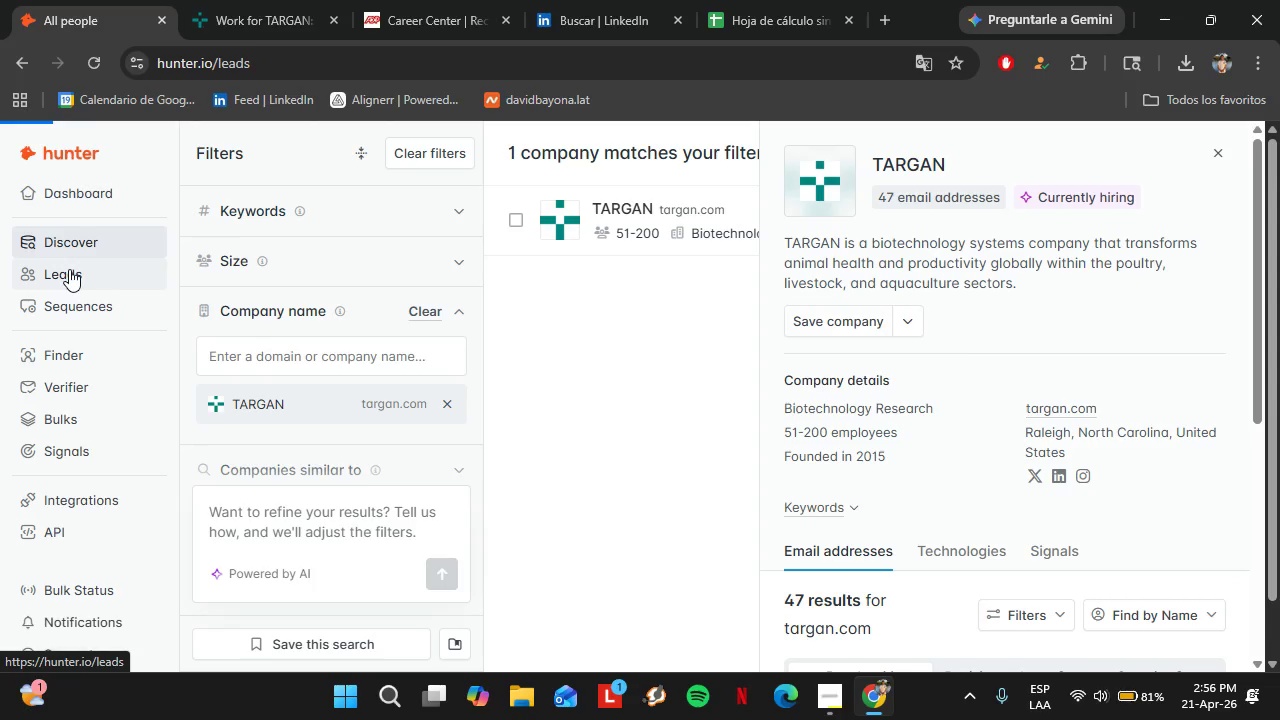 
wait(17.06)
 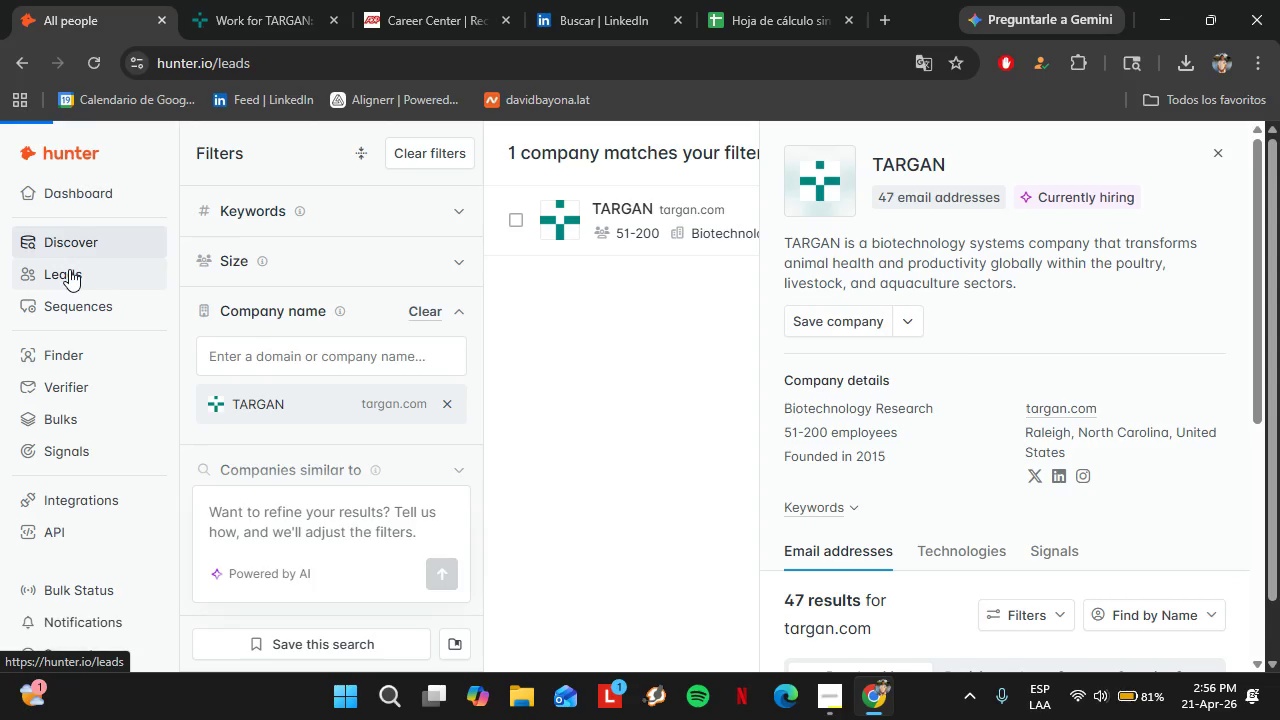 
scroll: coordinate [69, 269], scroll_direction: up, amount: 1.0
 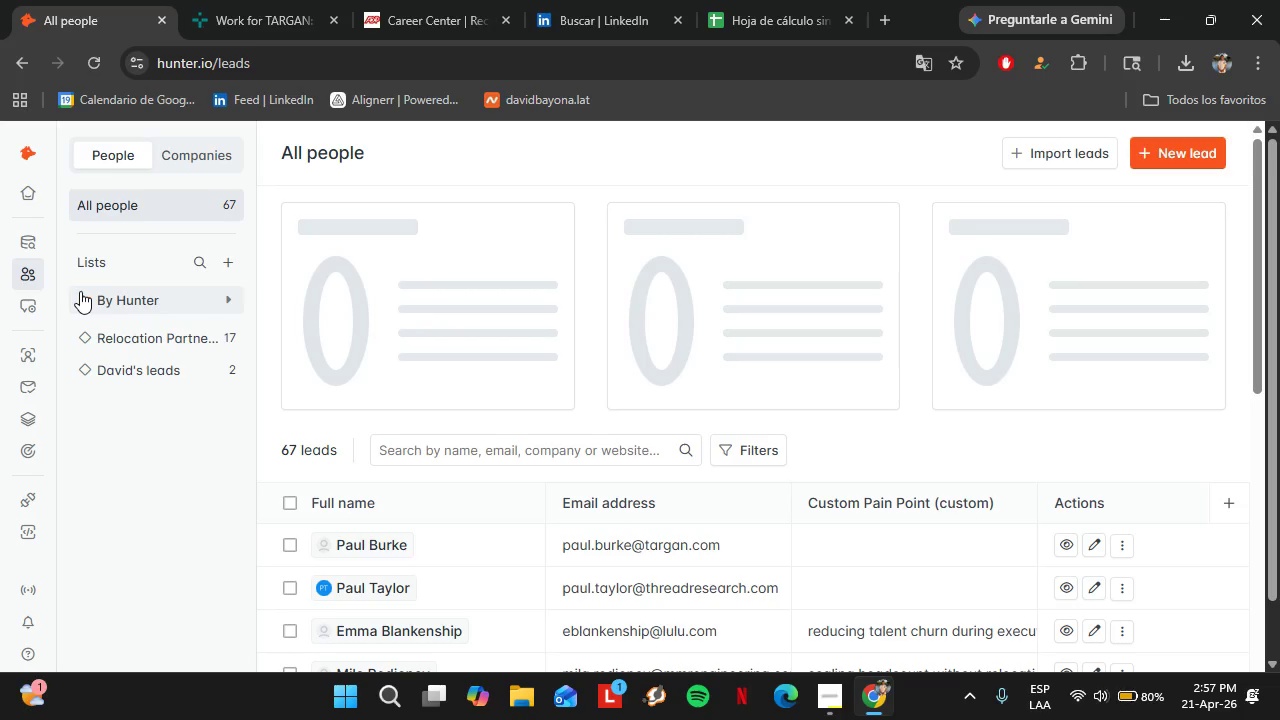 
wait(25.15)
 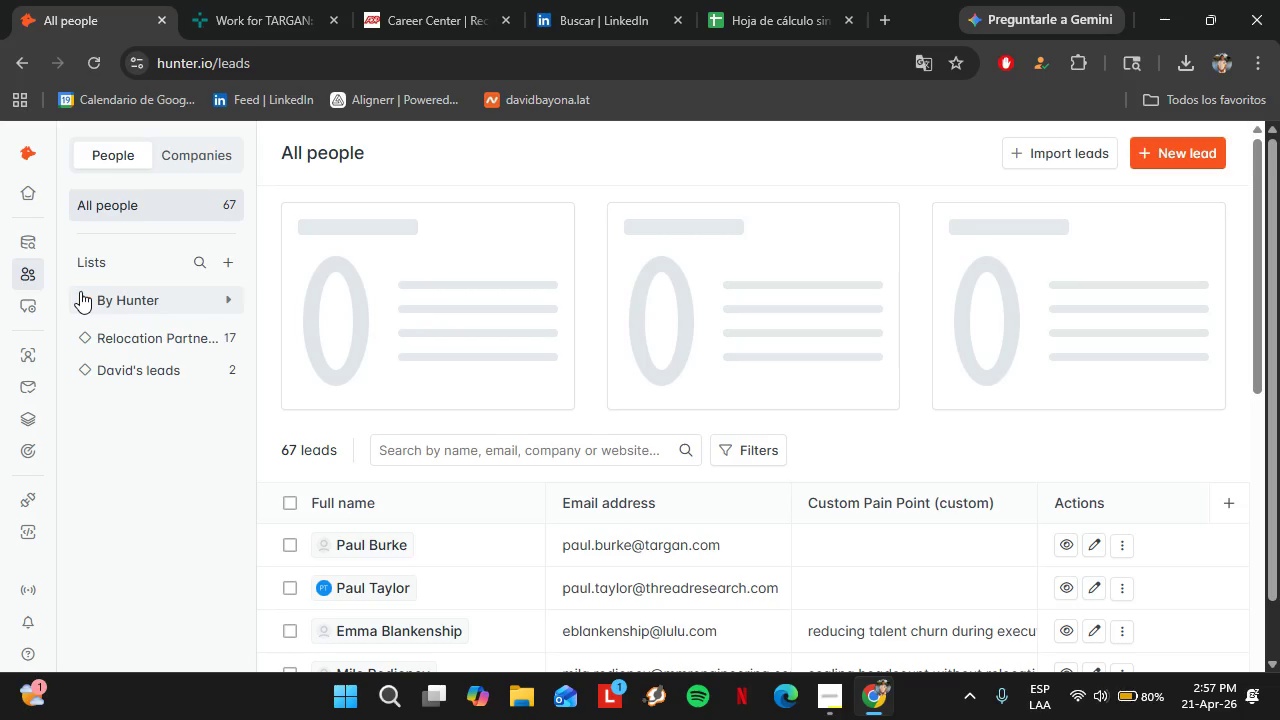 
scroll: coordinate [934, 569], scroll_direction: down, amount: 1.0
 